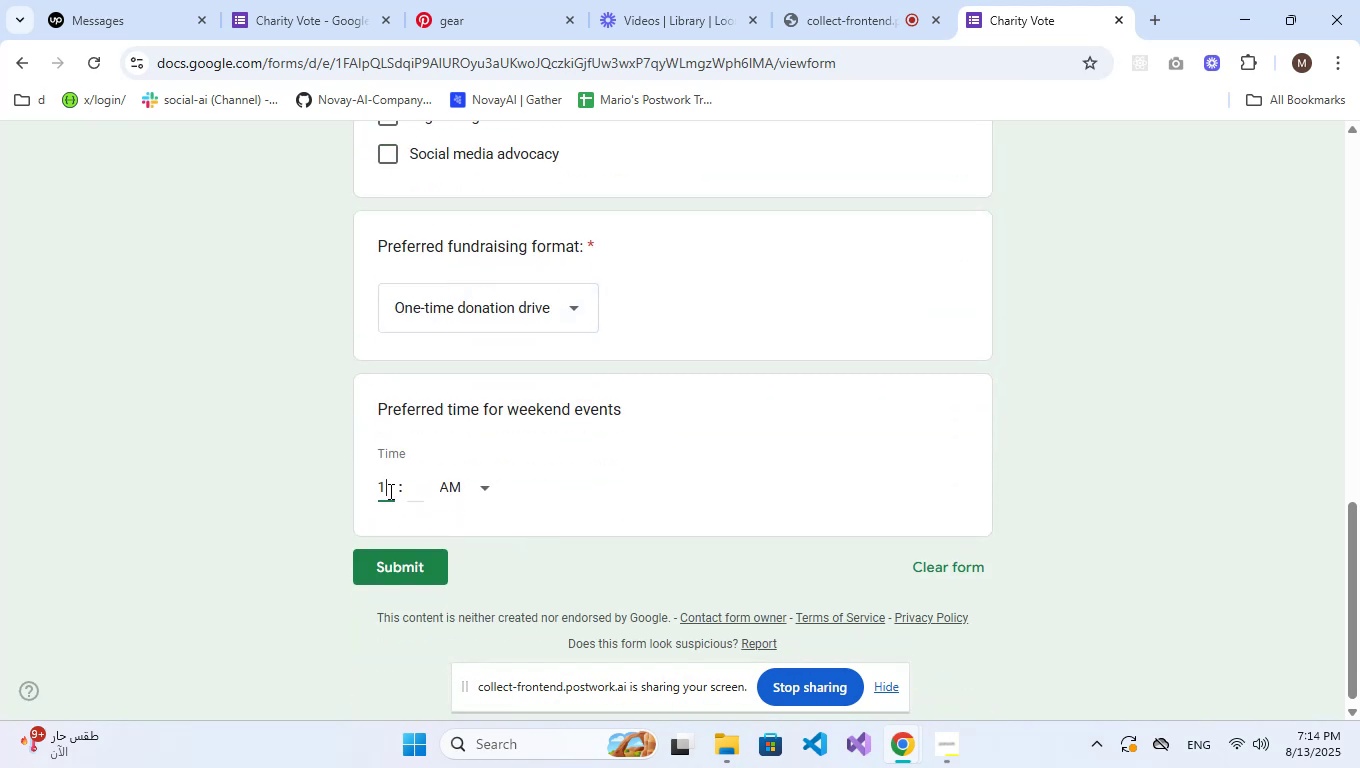 
key(Numpad0)
 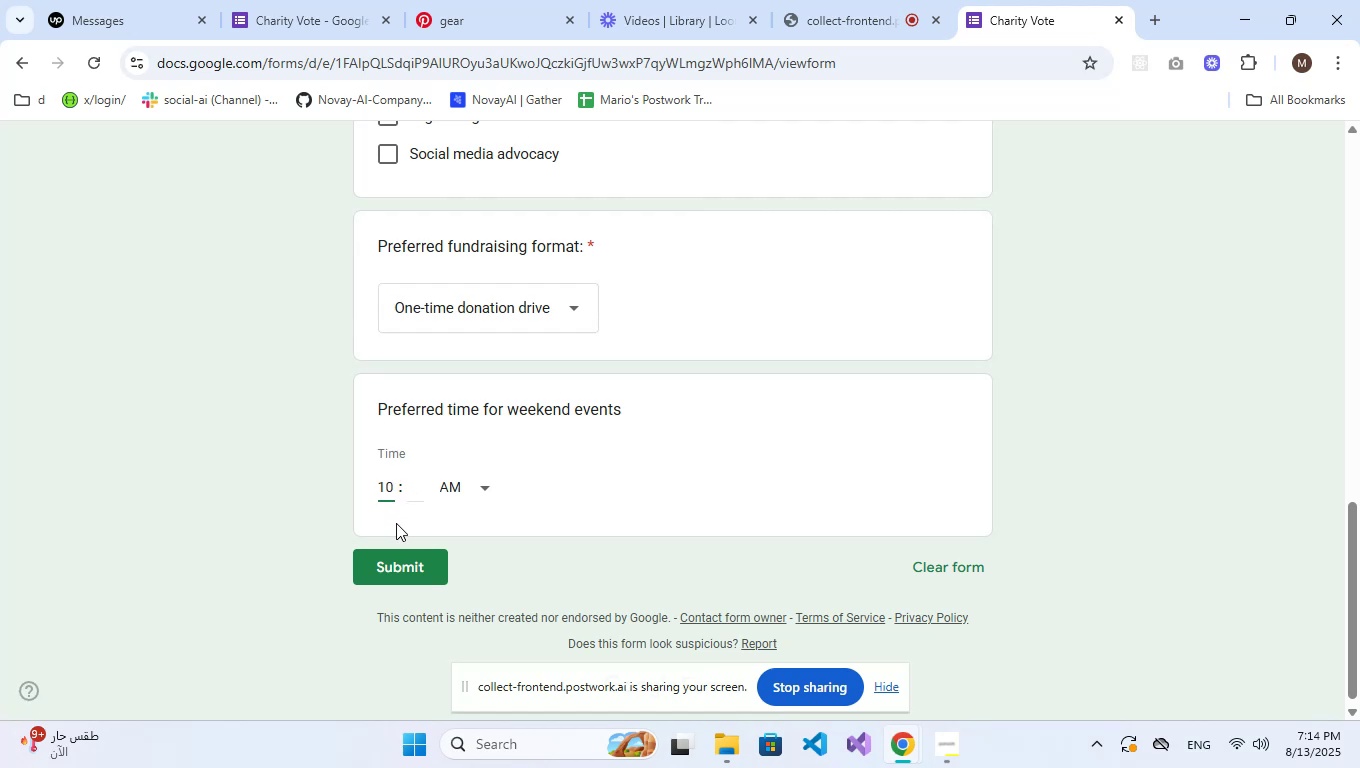 
left_click([393, 562])
 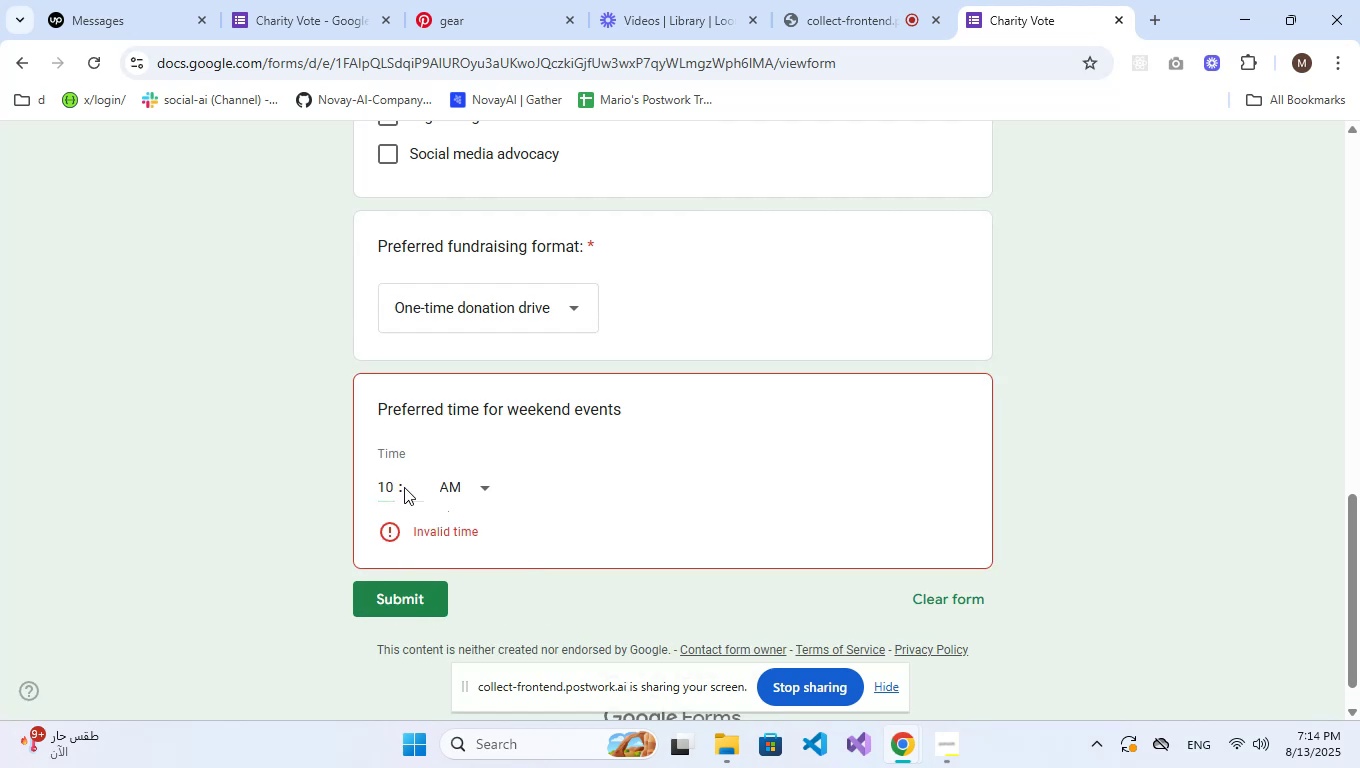 
double_click([392, 484])
 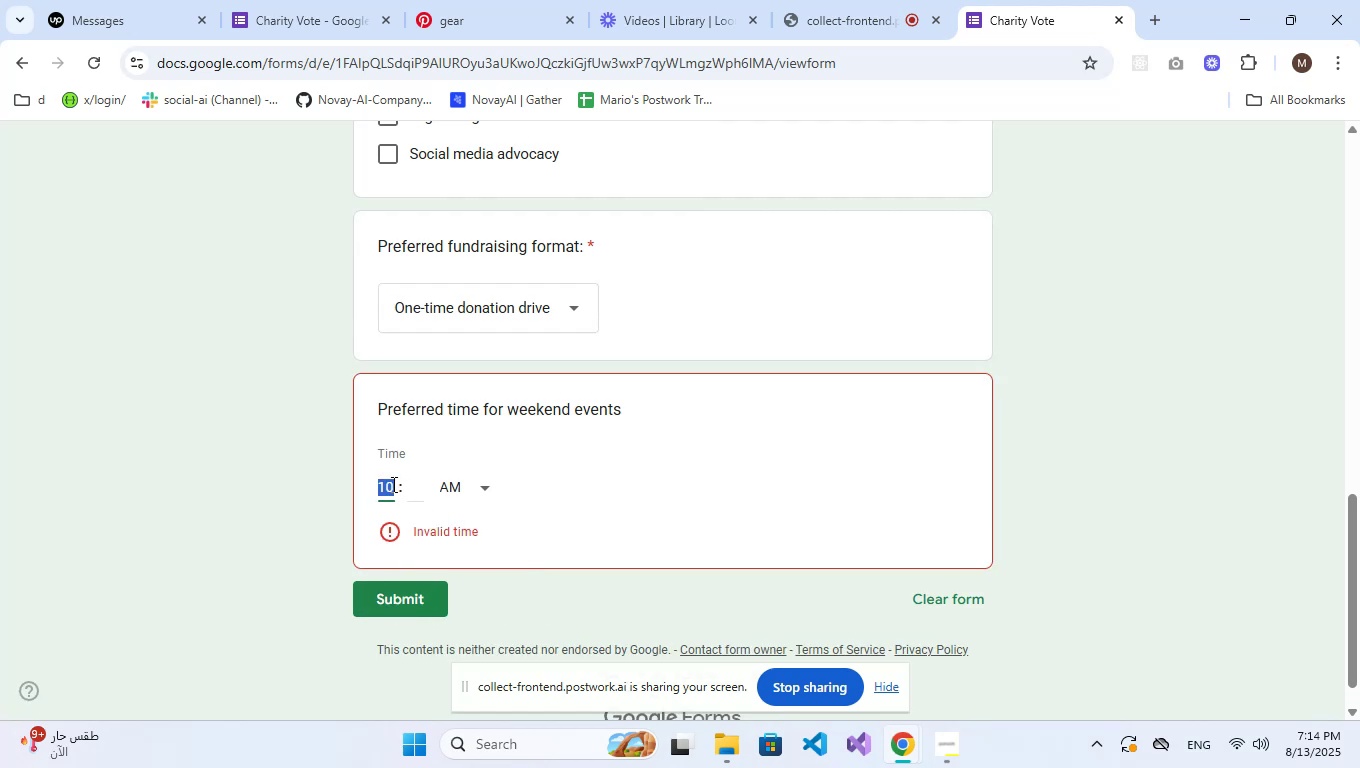 
key(Backspace)
 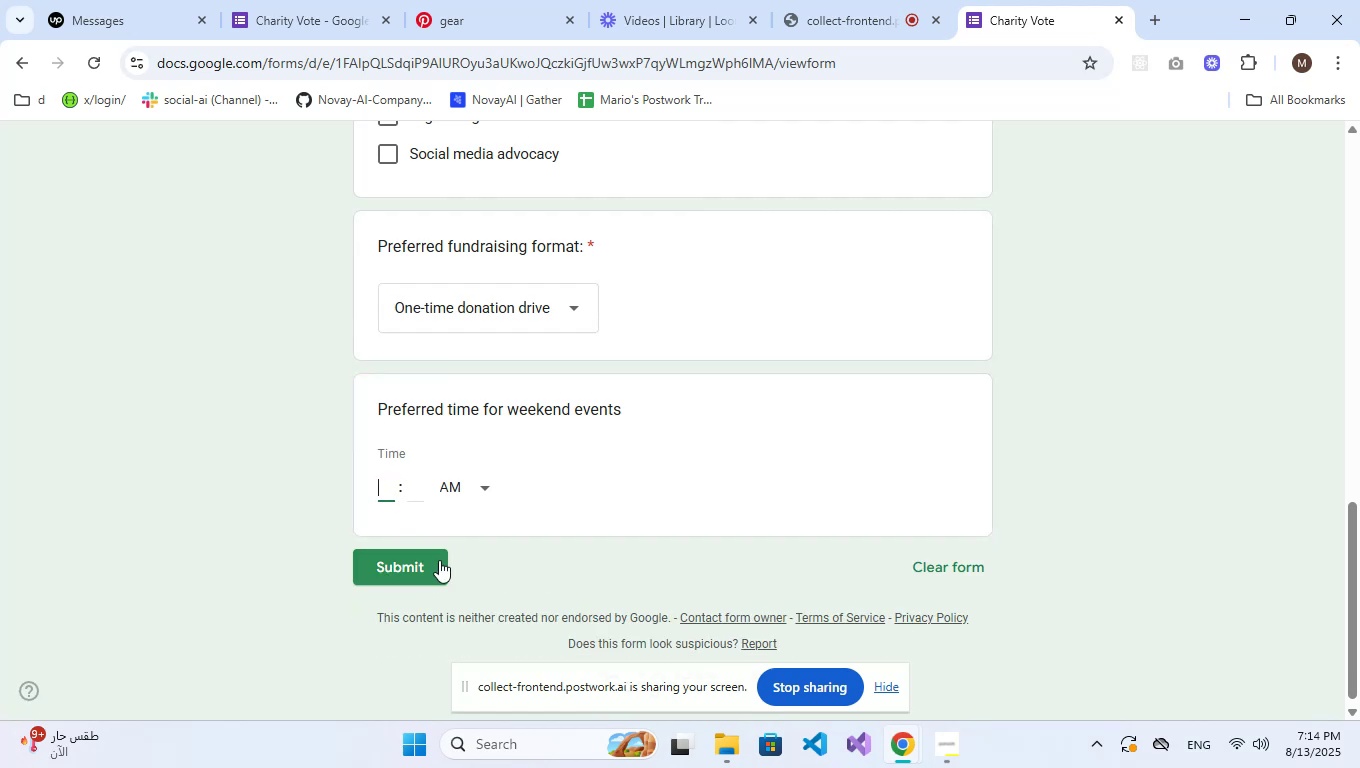 
left_click([422, 553])
 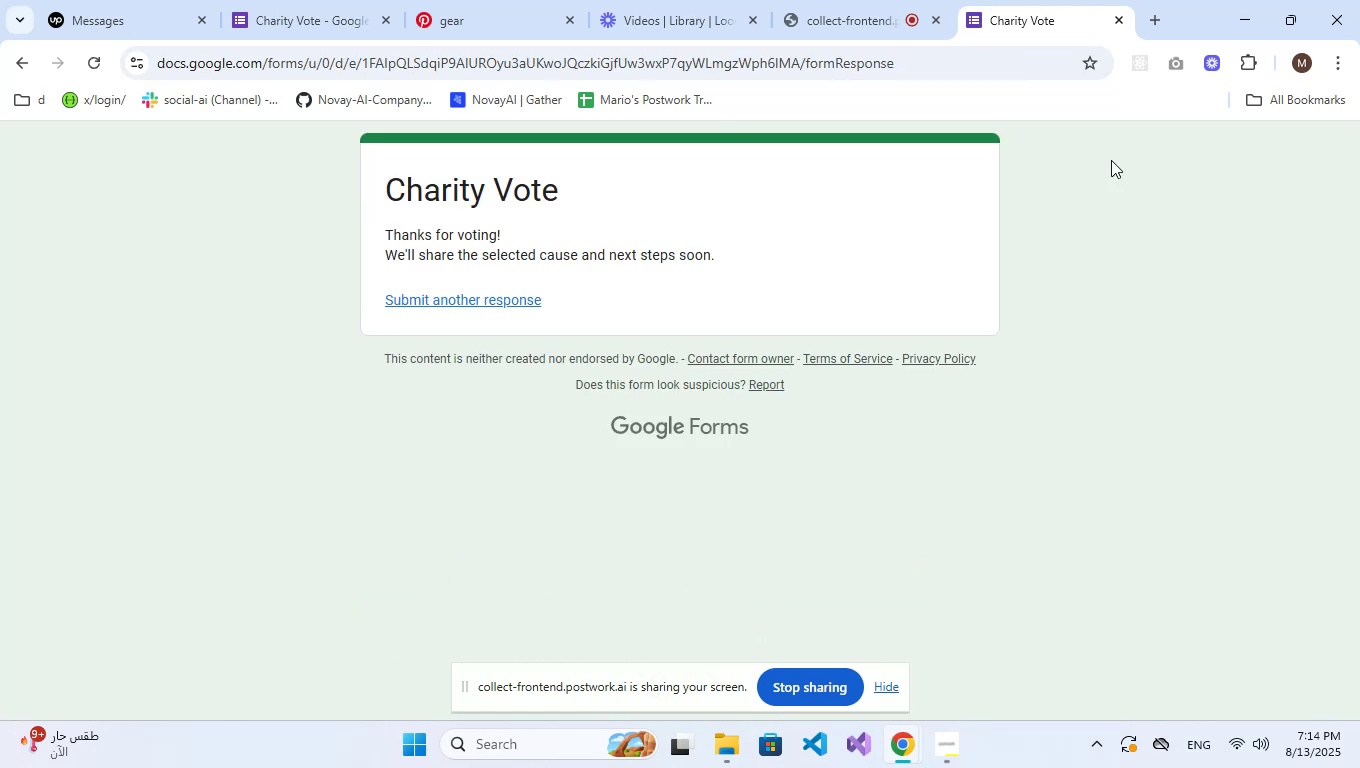 
left_click([1119, 15])
 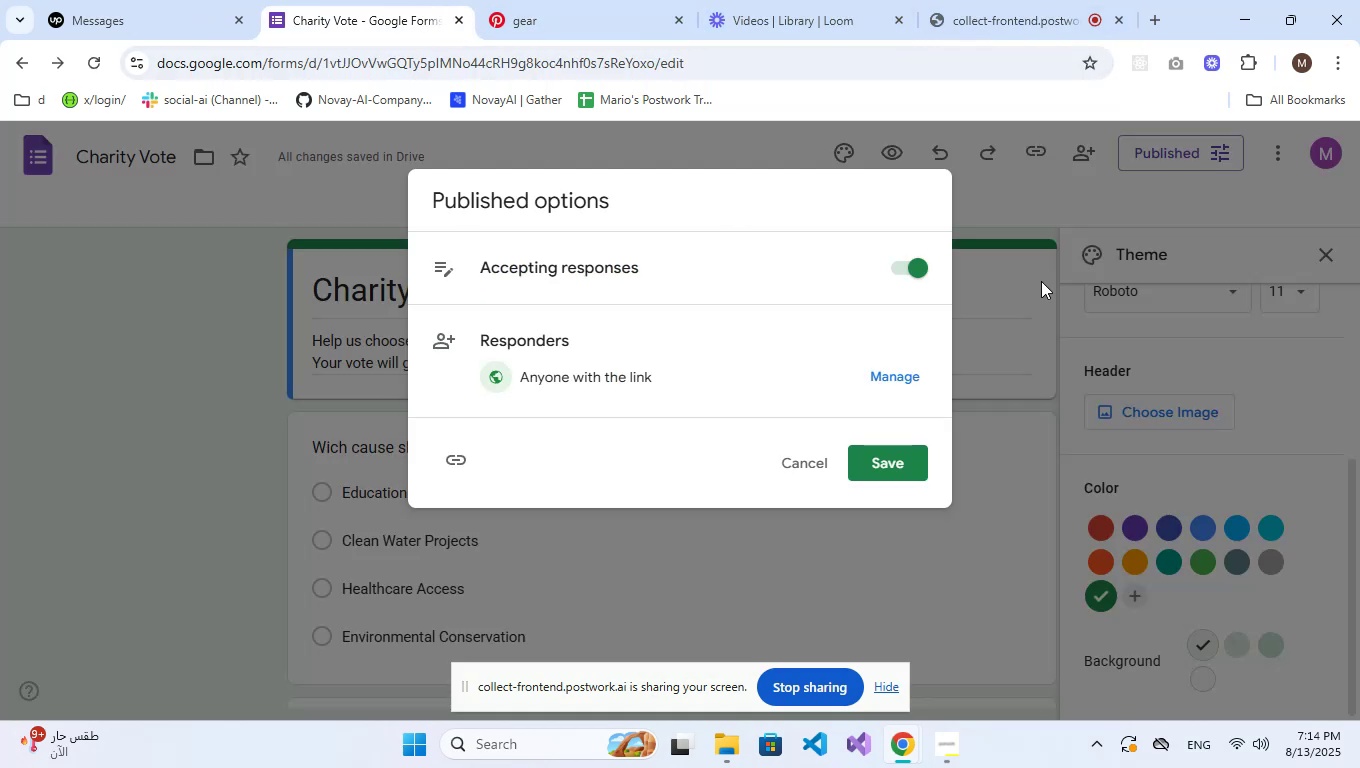 
left_click([1036, 207])
 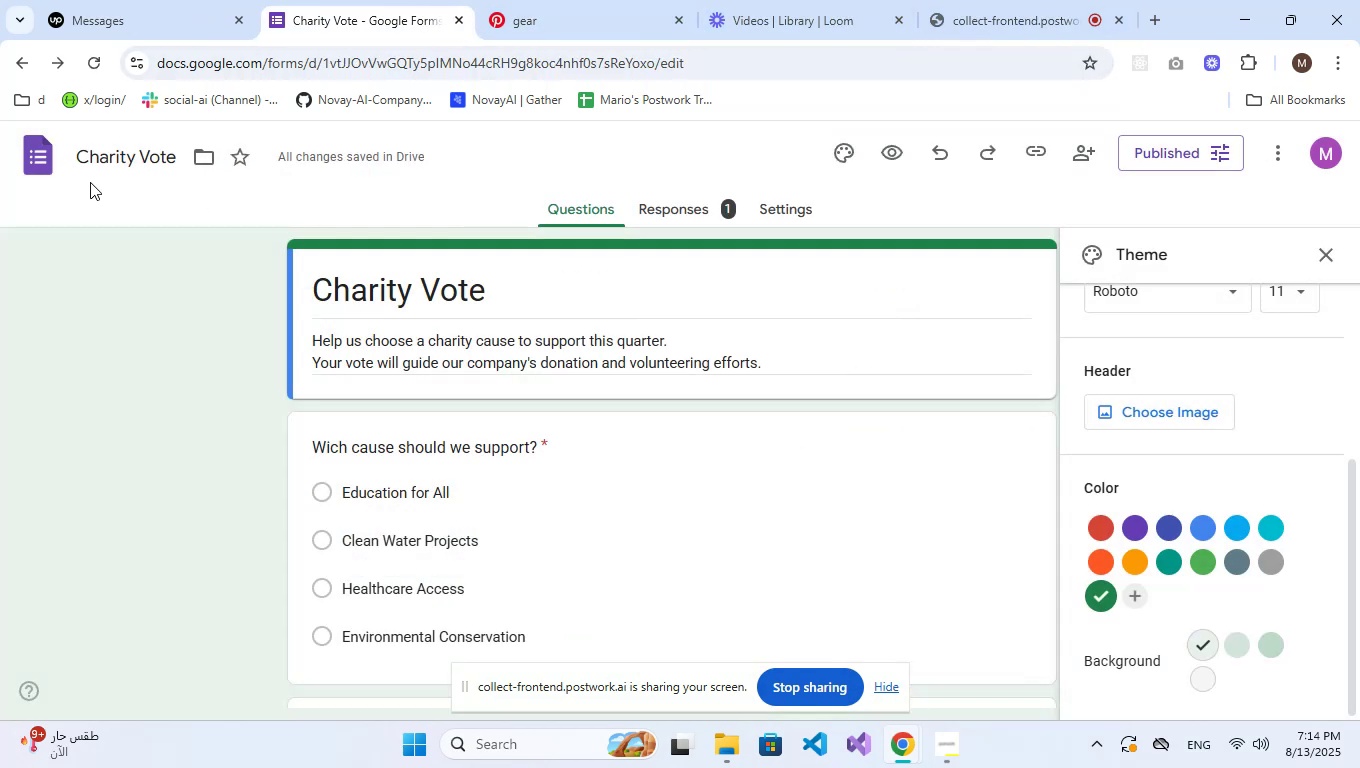 
left_click([33, 158])
 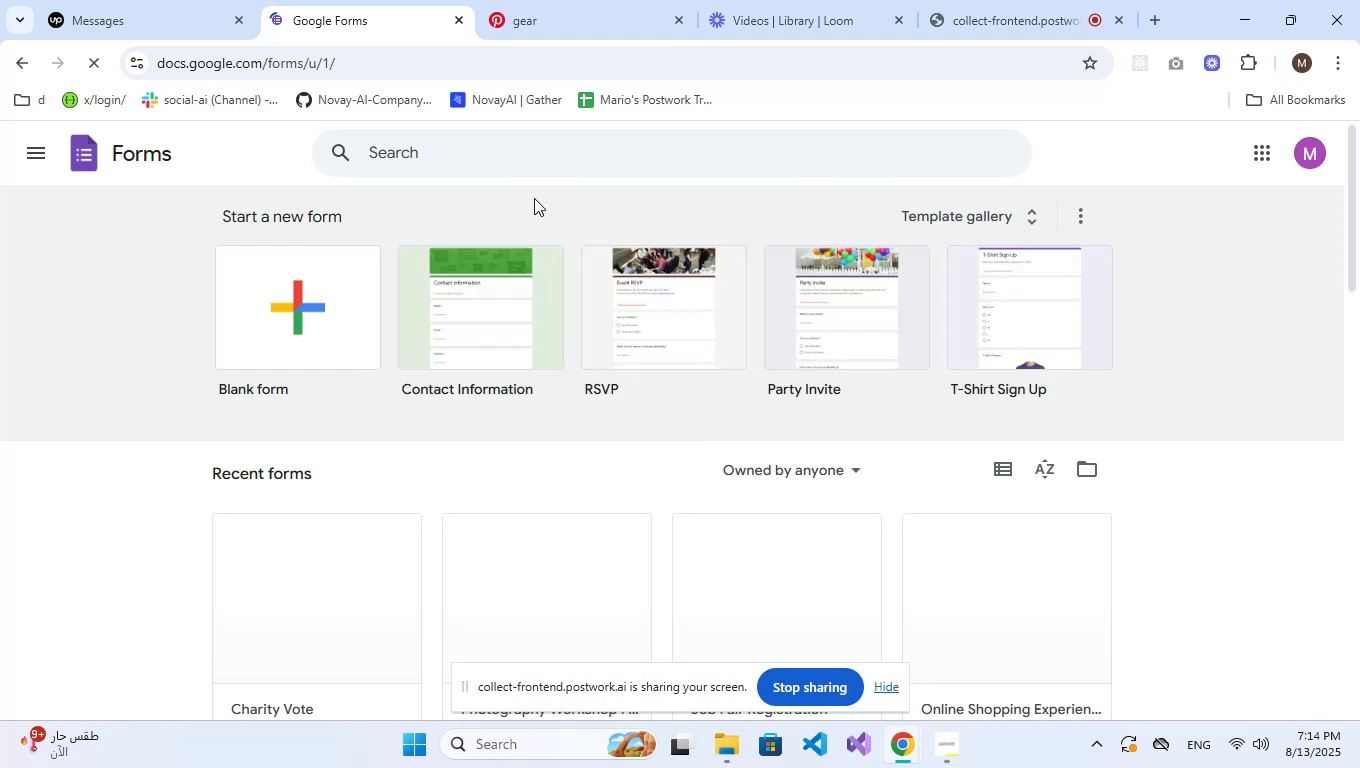 
left_click([327, 328])
 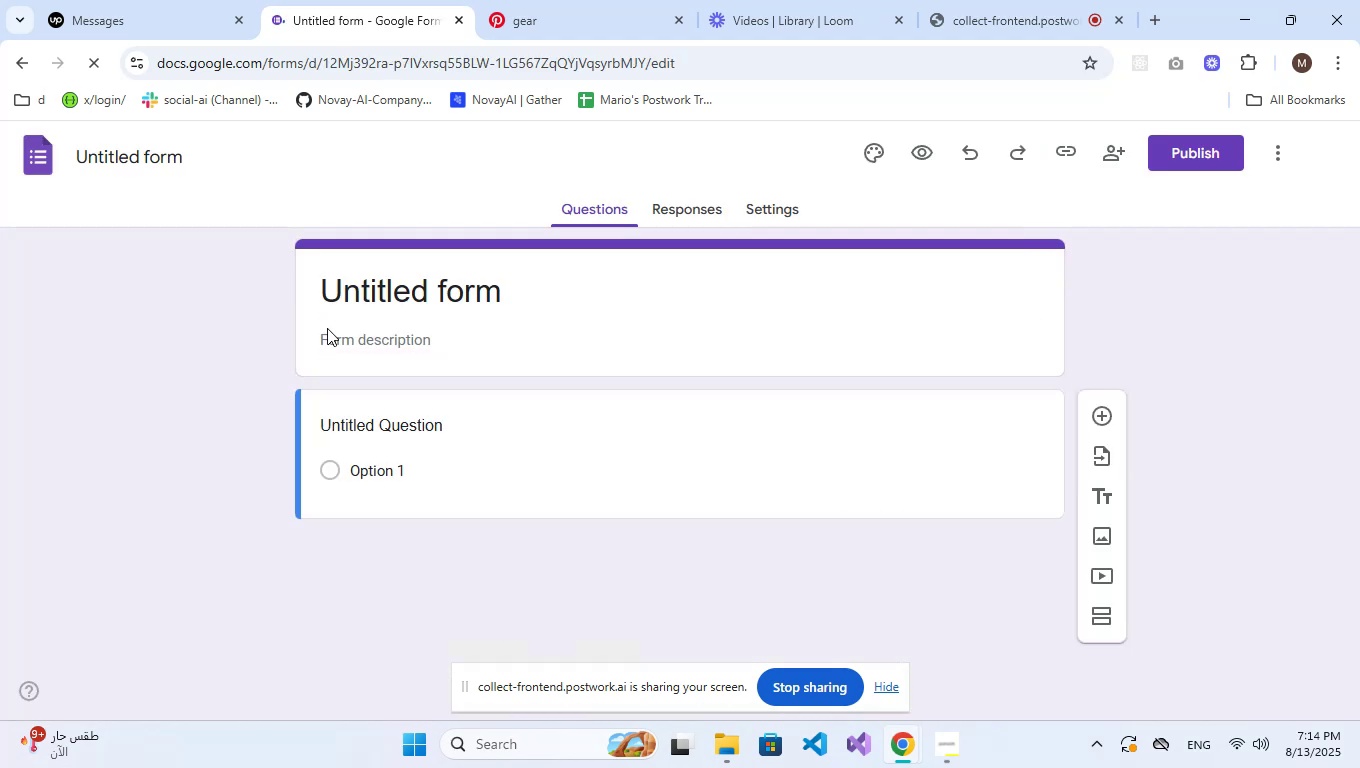 
double_click([420, 304])
 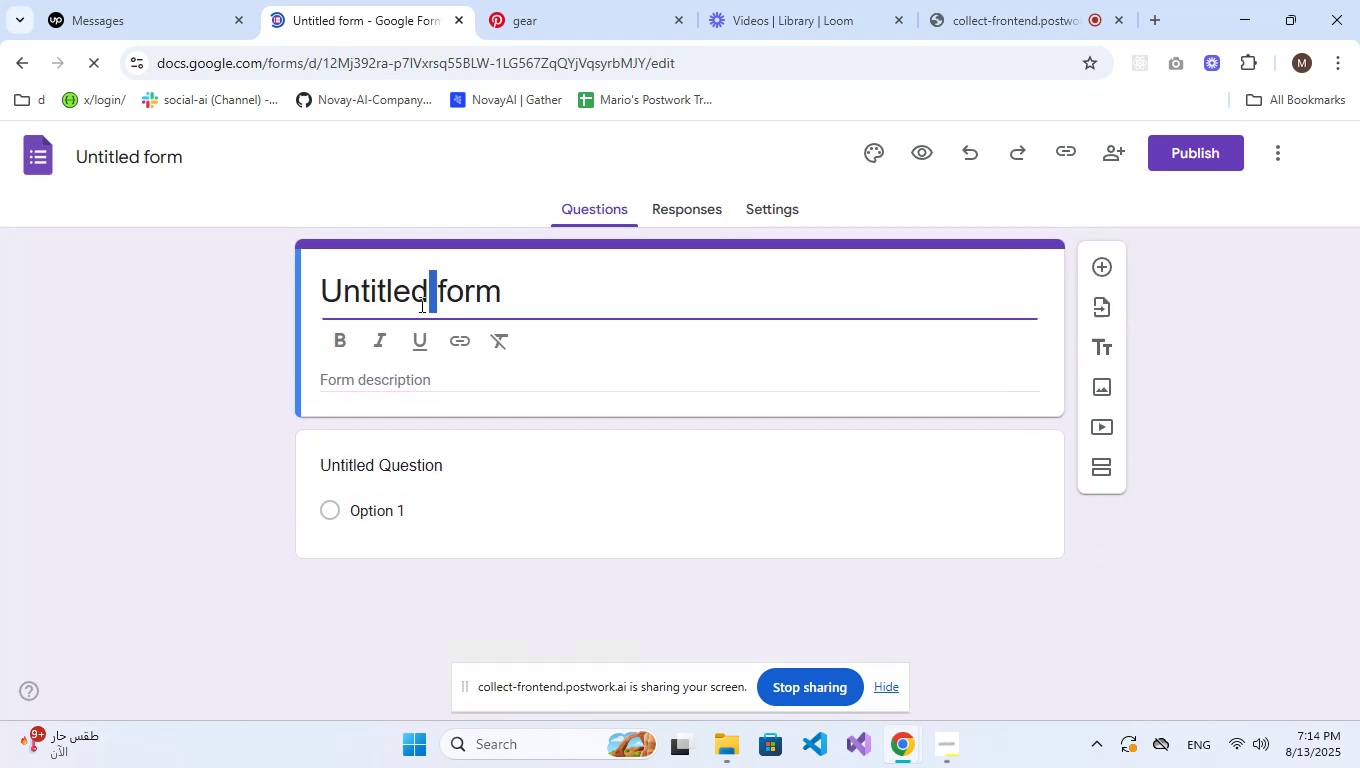 
triple_click([420, 304])
 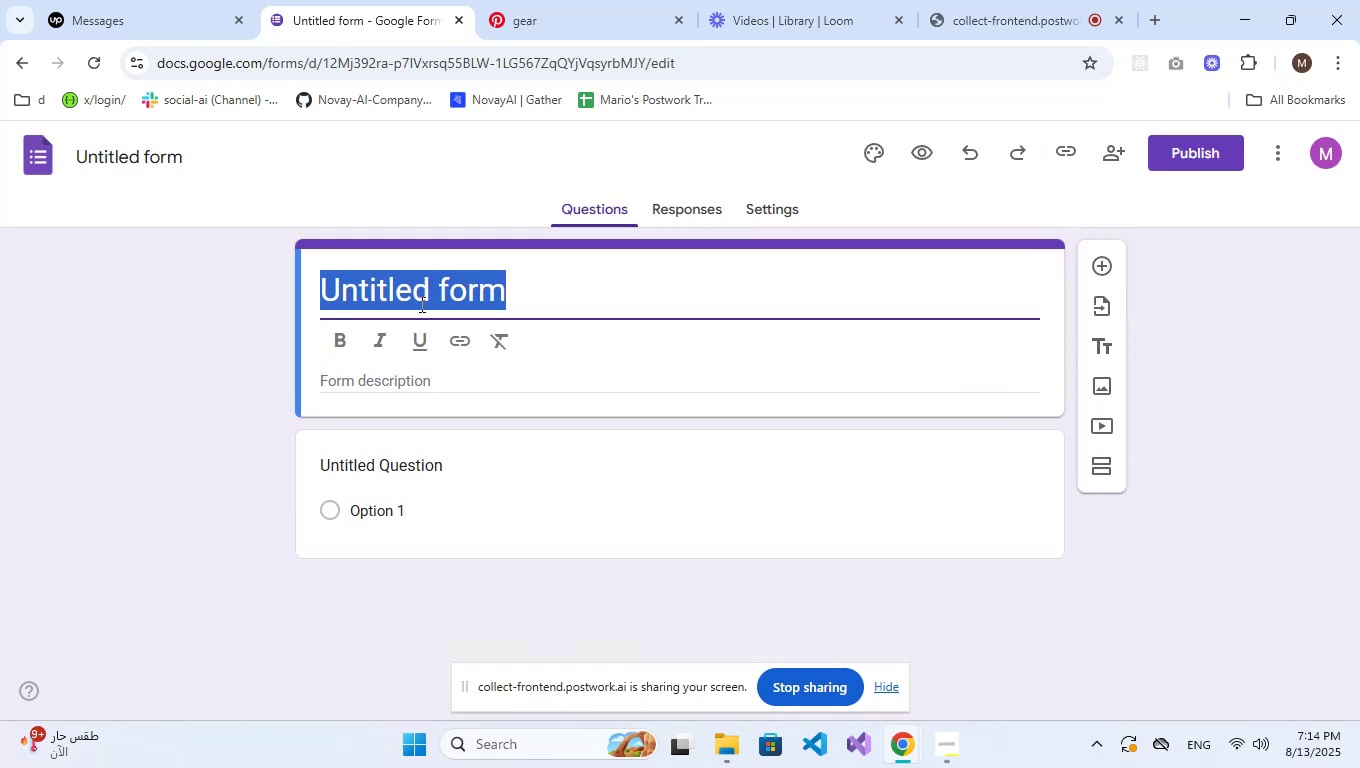 
key(CapsLock)
 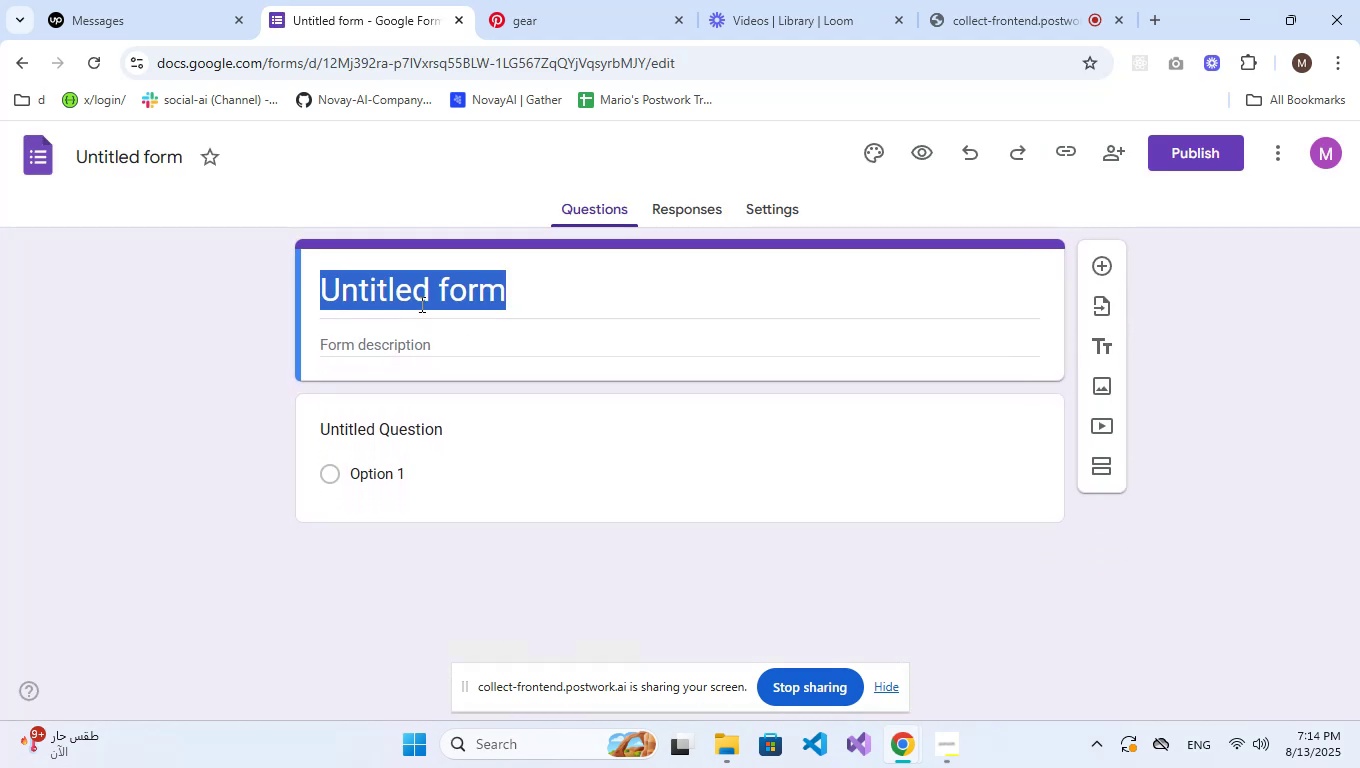 
key(A)
 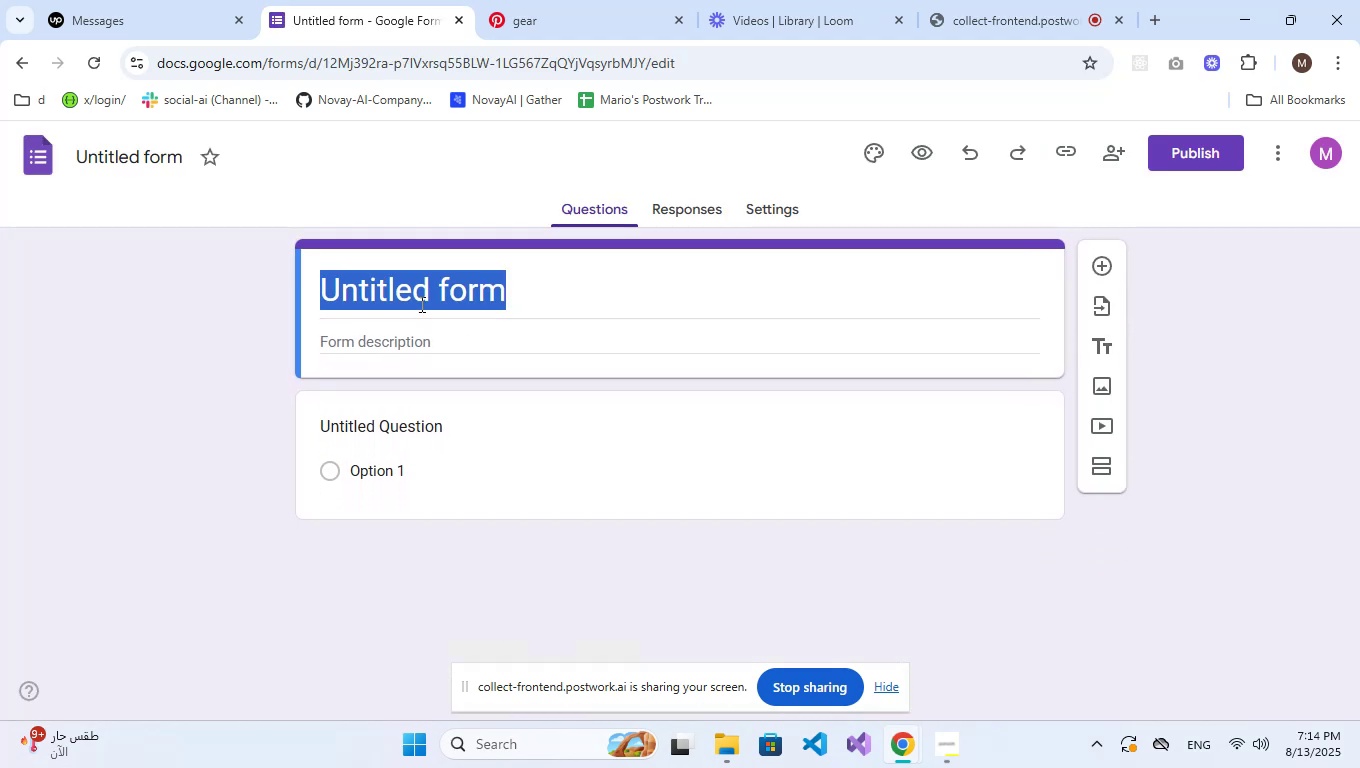 
key(CapsLock)
 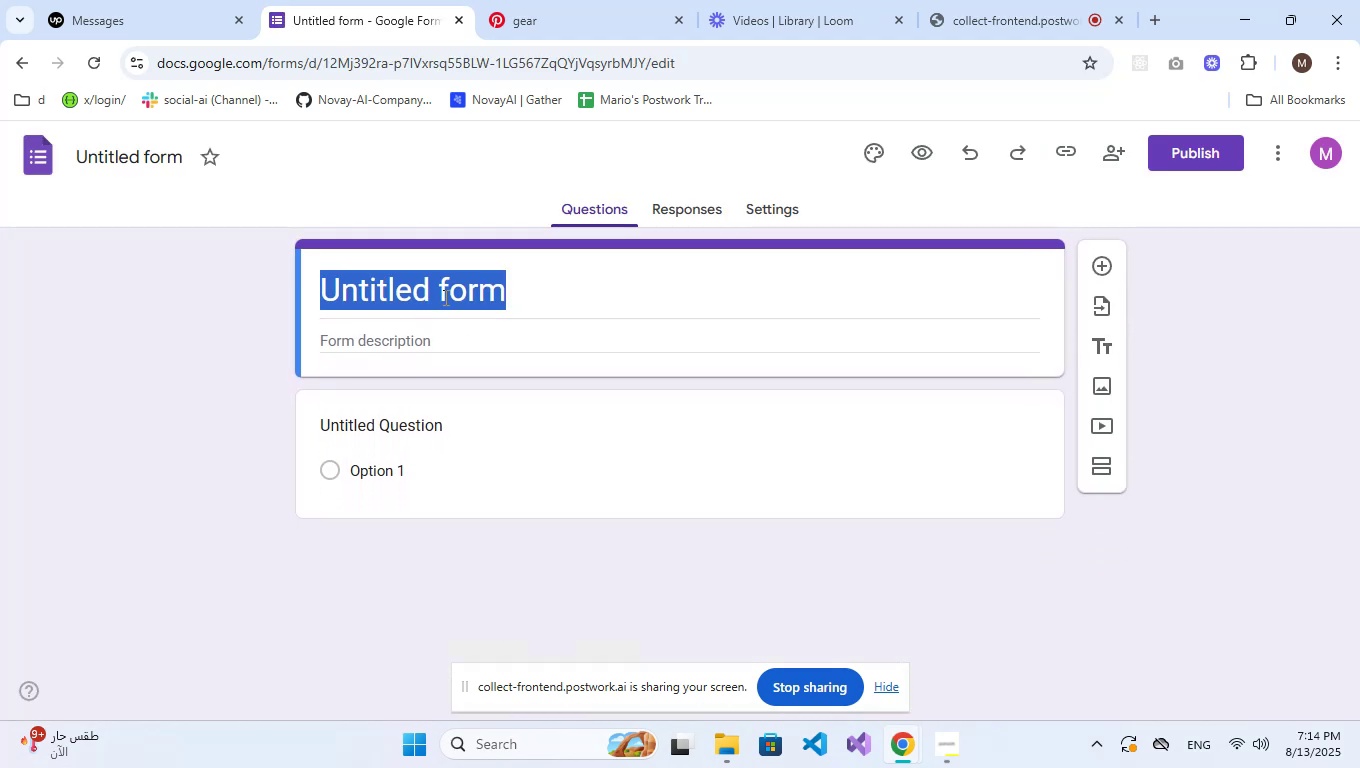 
double_click([457, 294])
 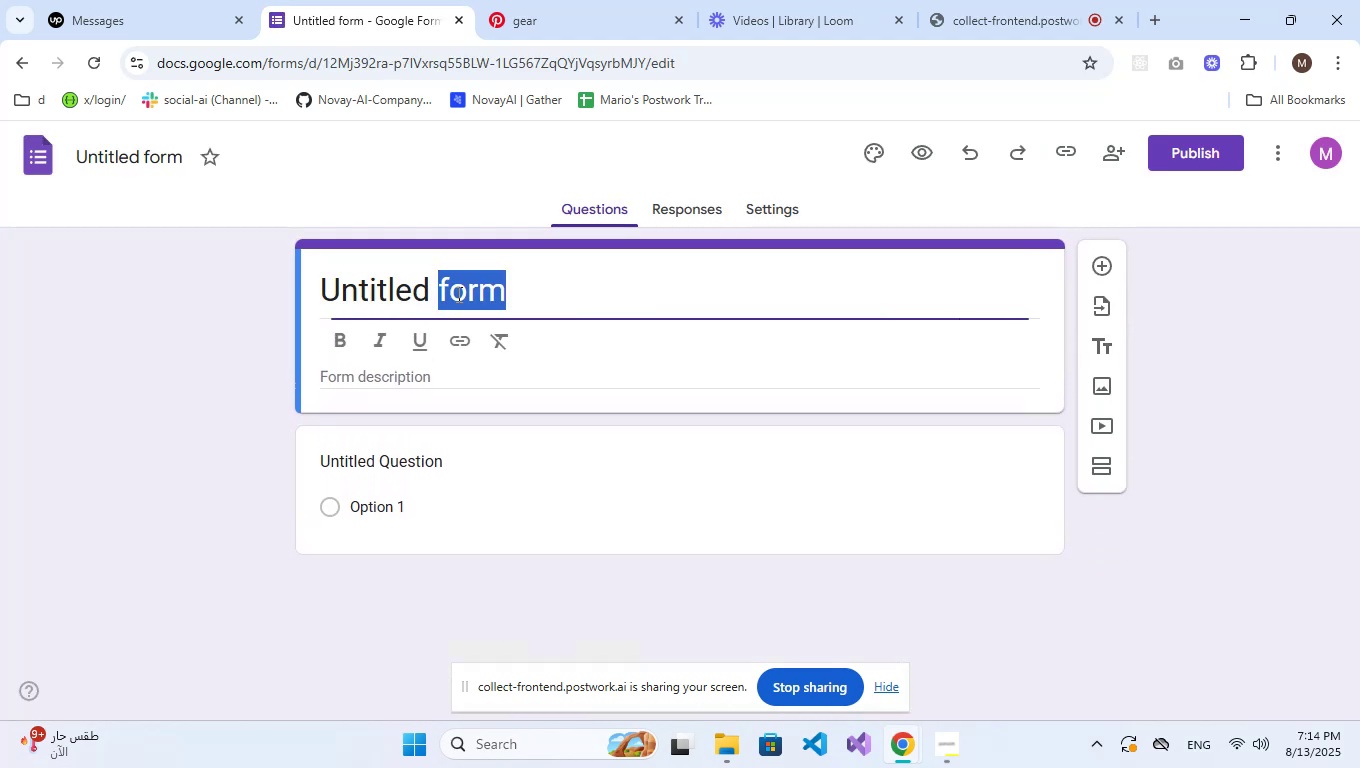 
triple_click([457, 294])
 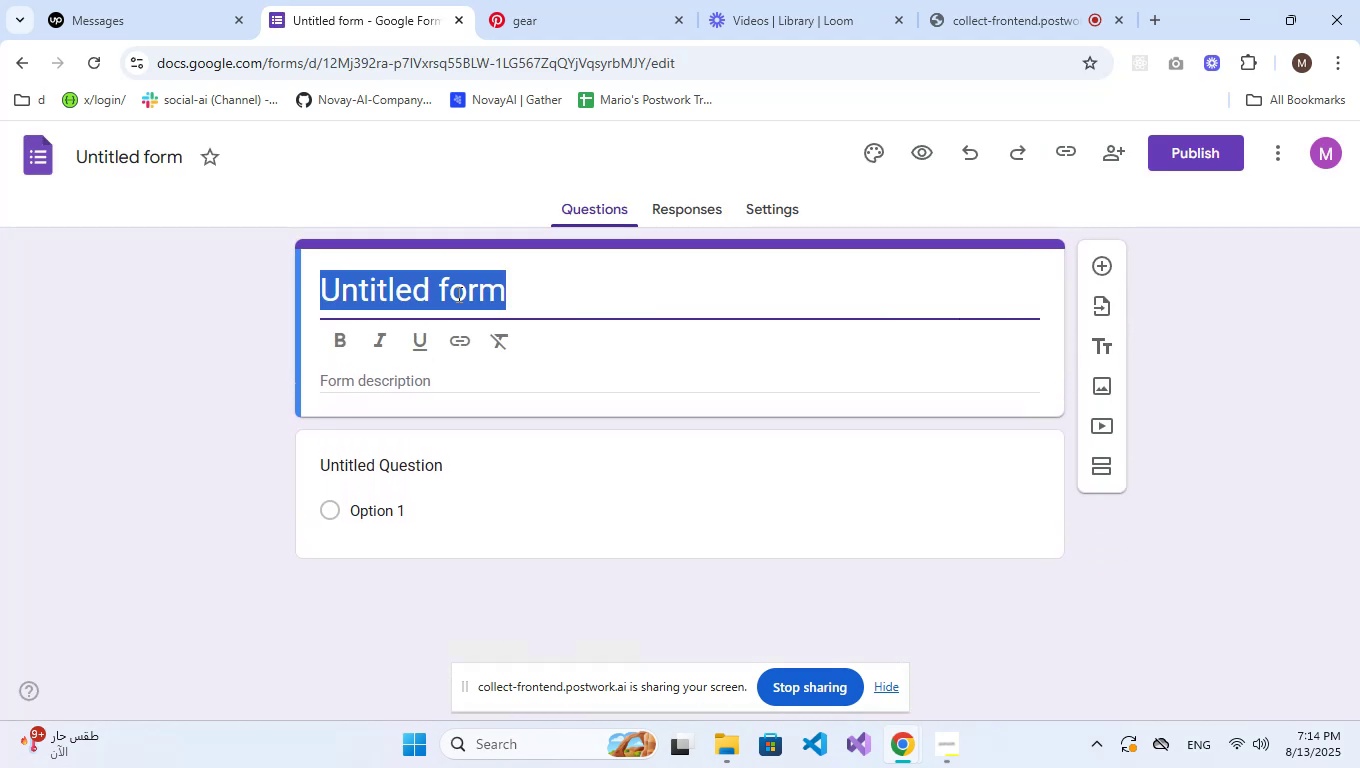 
type(Annual Party Theme)
 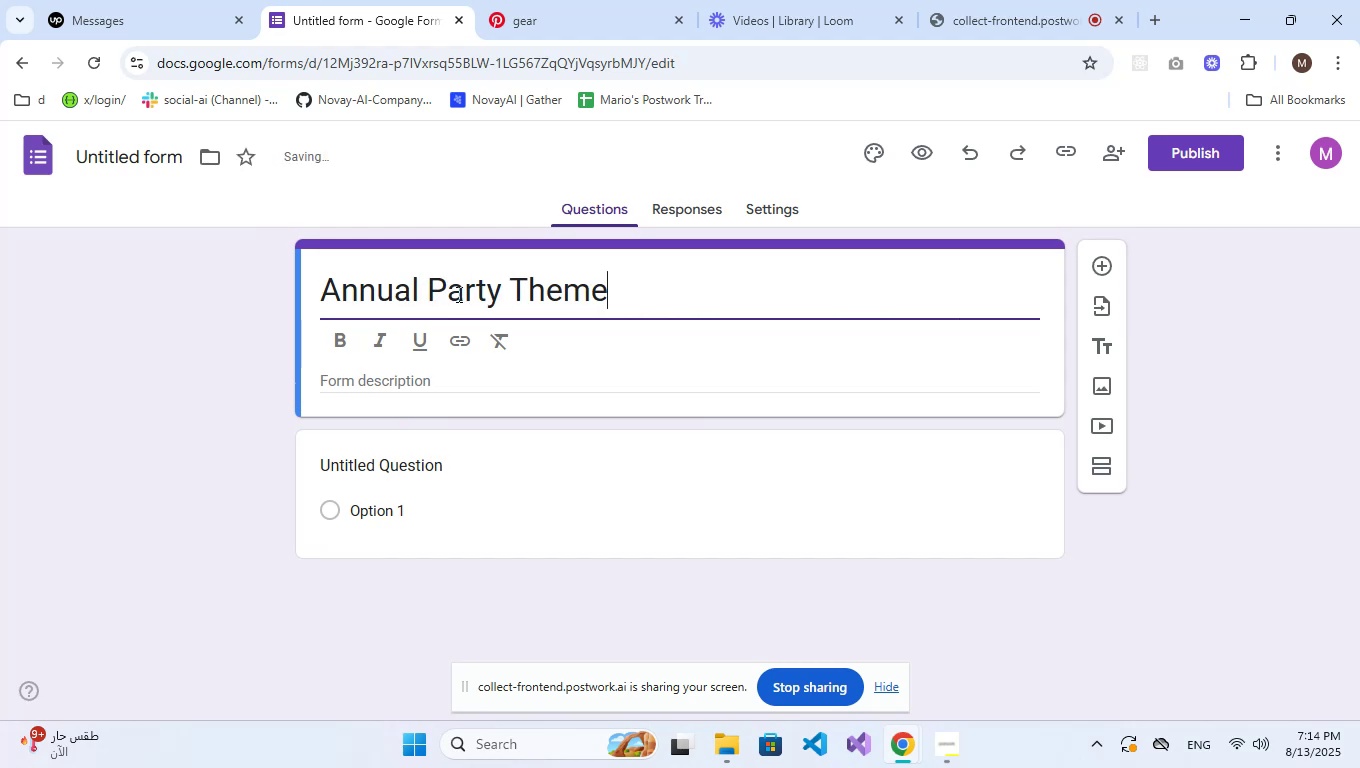 
key(Control+A)
 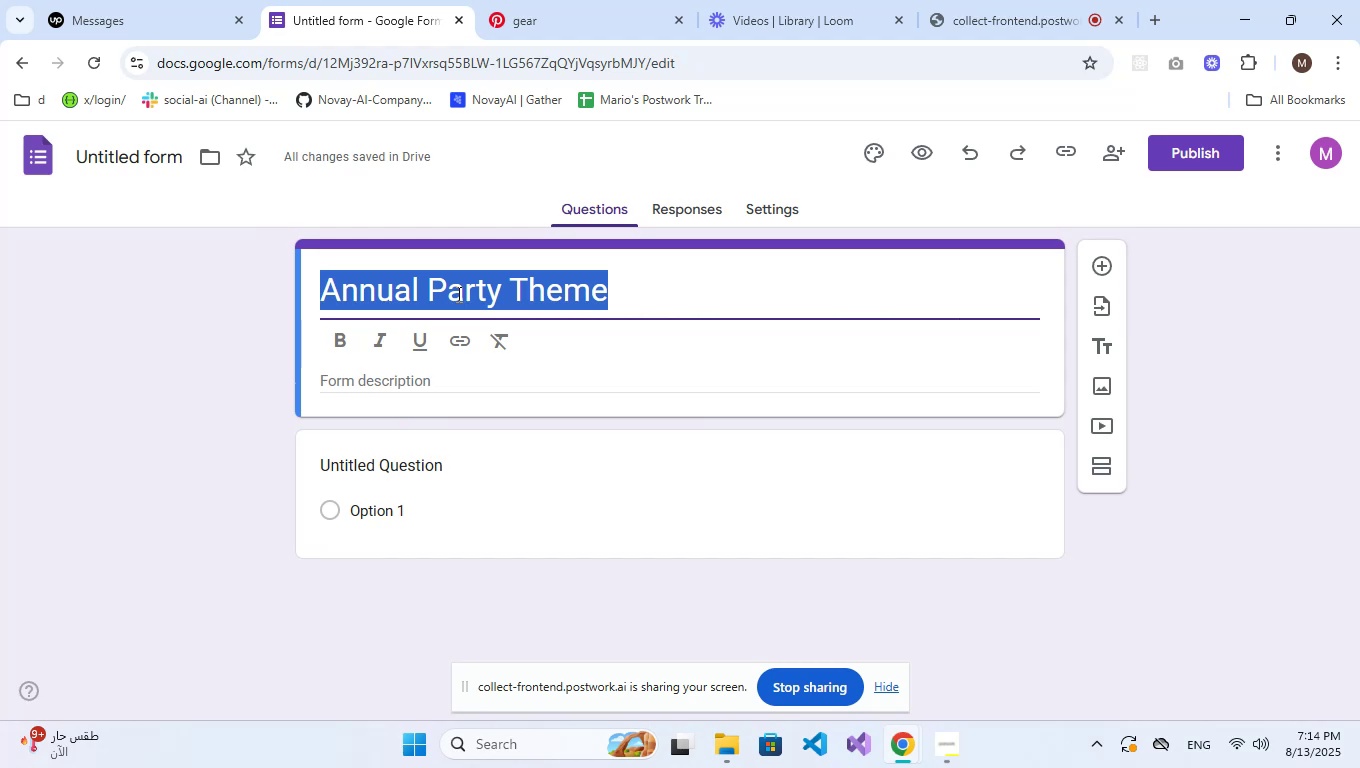 
wait(6.38)
 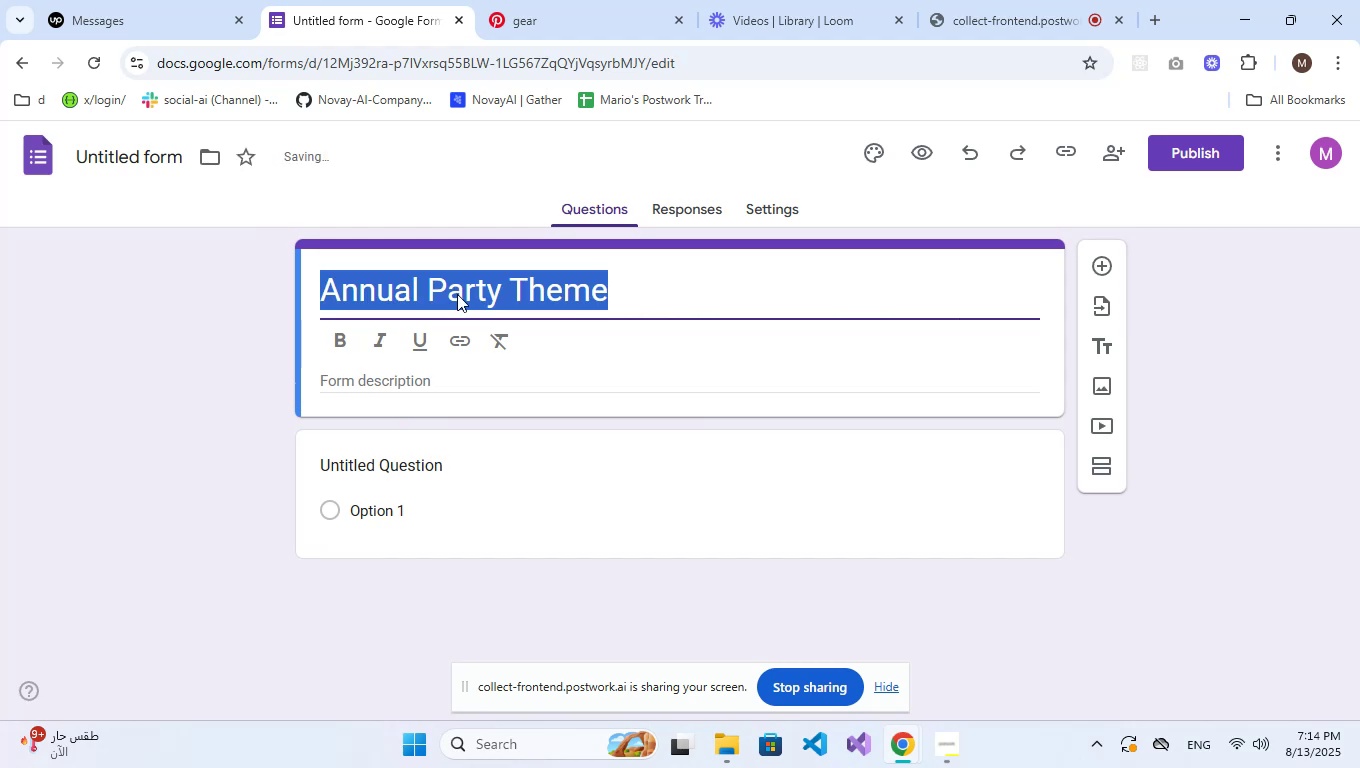 
key(Control+C)
 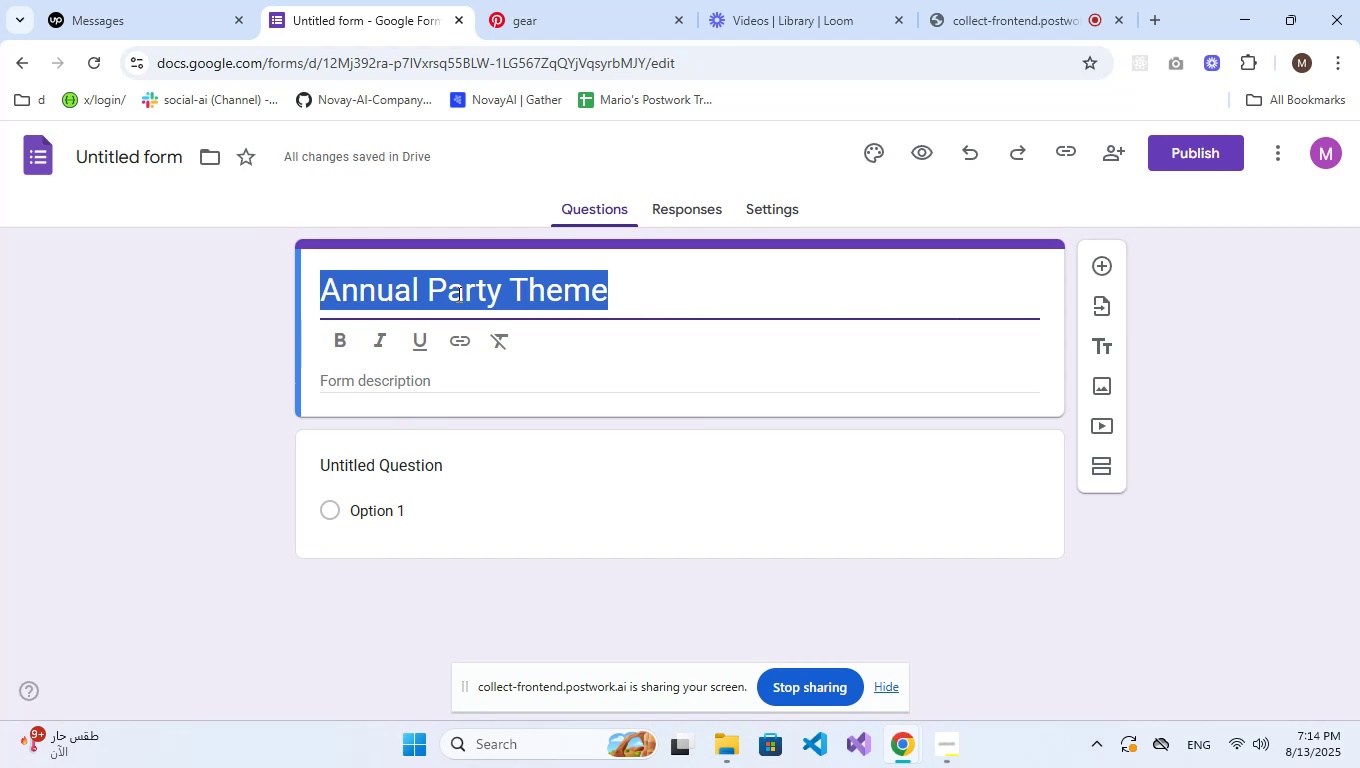 
key(Control+C)
 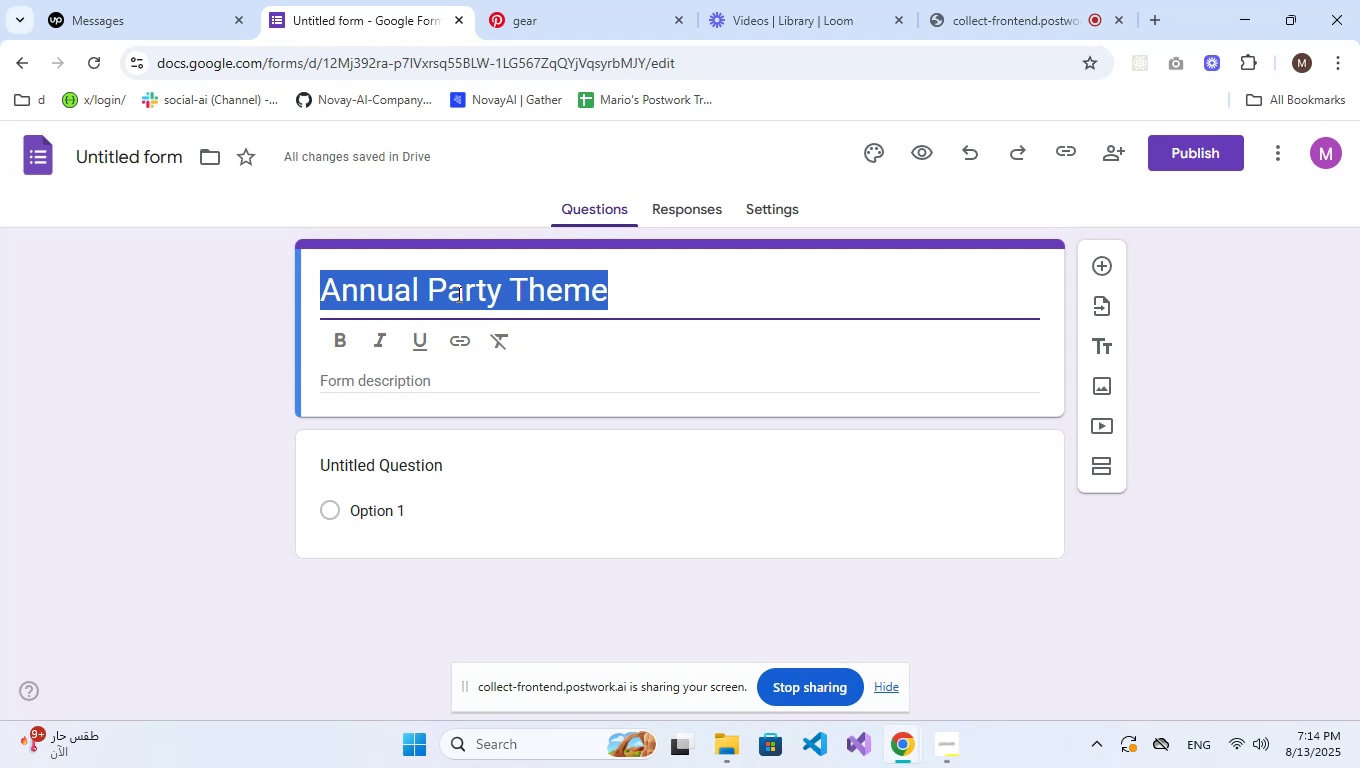 
wait(23.73)
 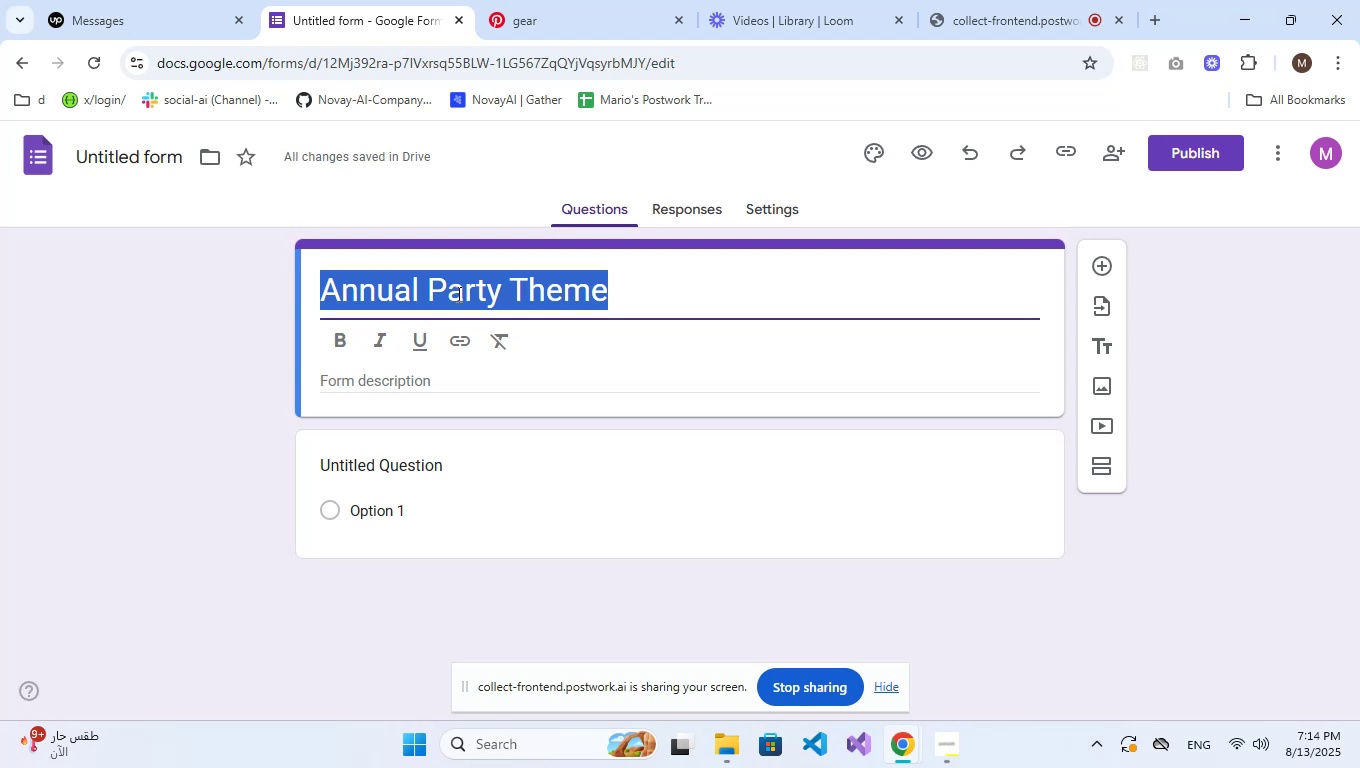 
key(Control+C)
 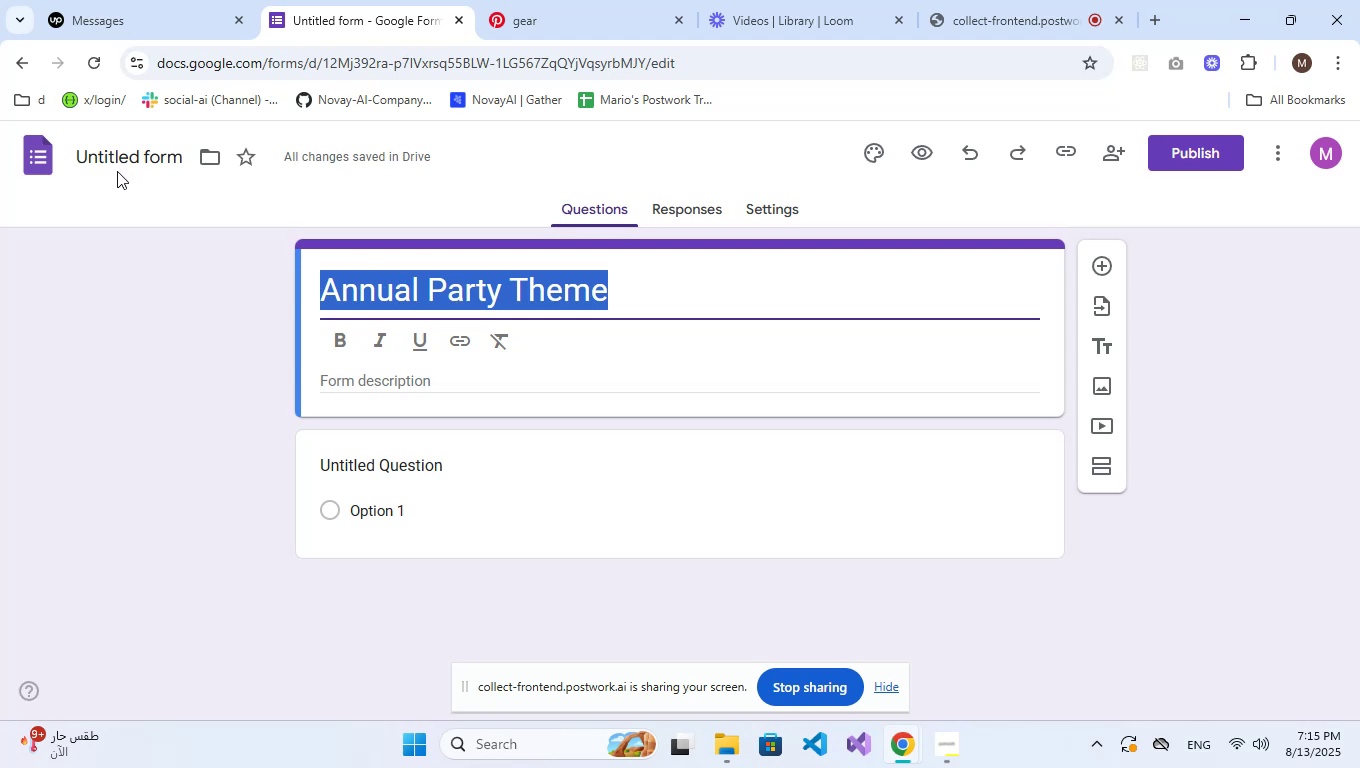 
left_click([117, 154])
 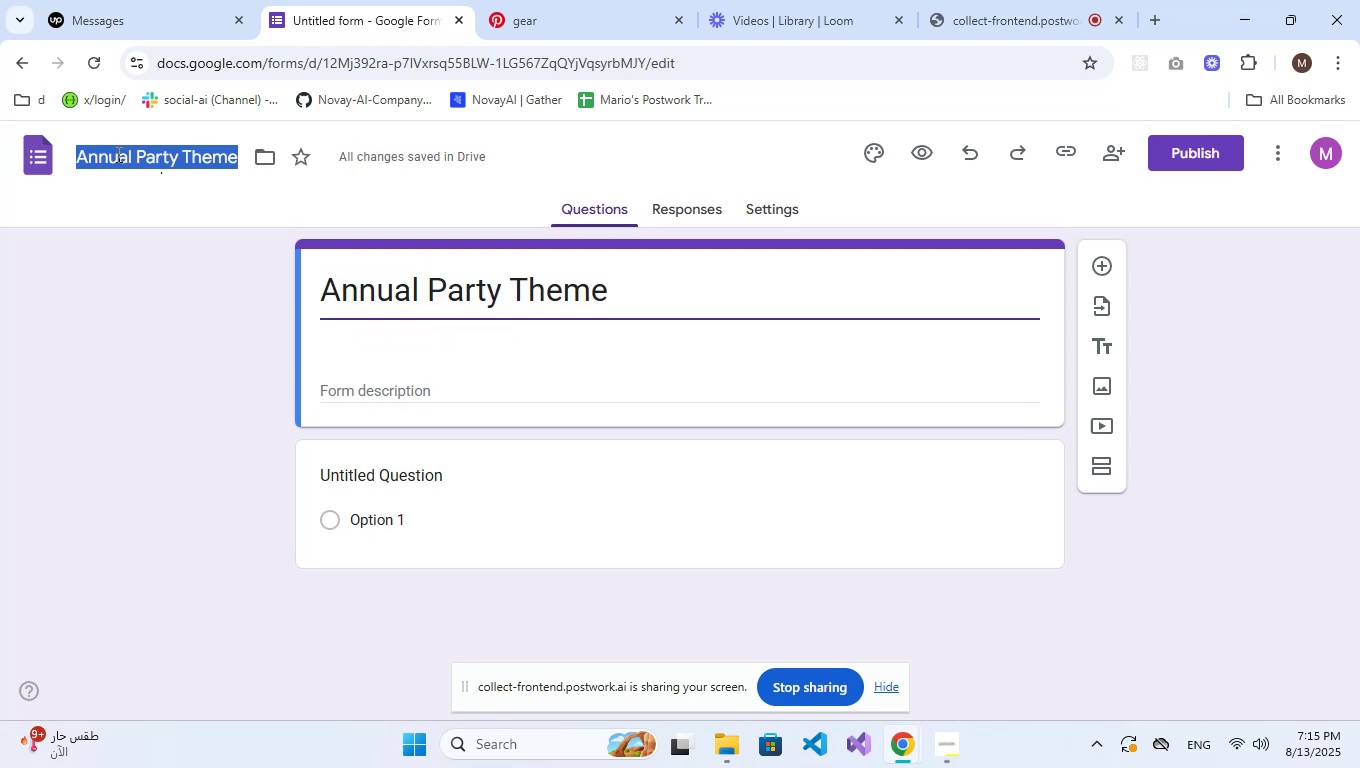 
key(Control+V)
 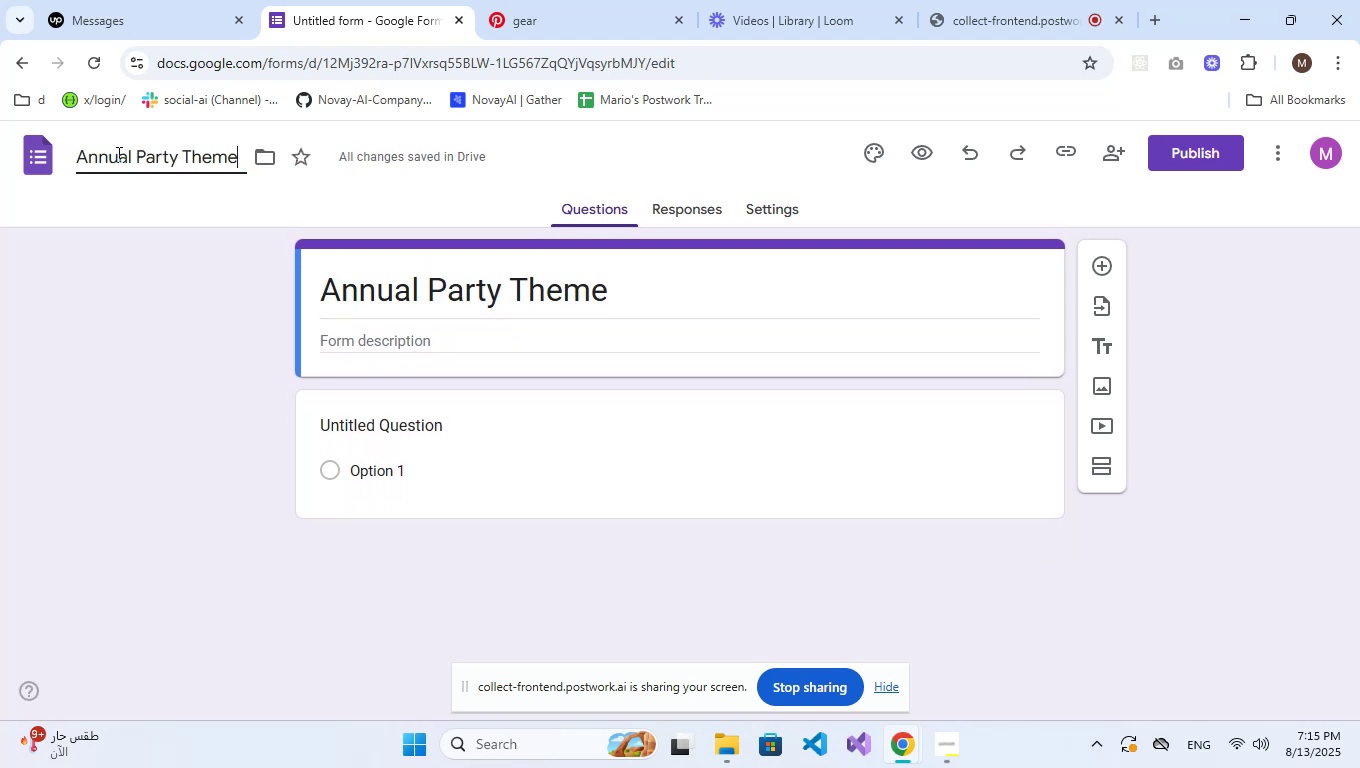 
key(NumpadEnter)
 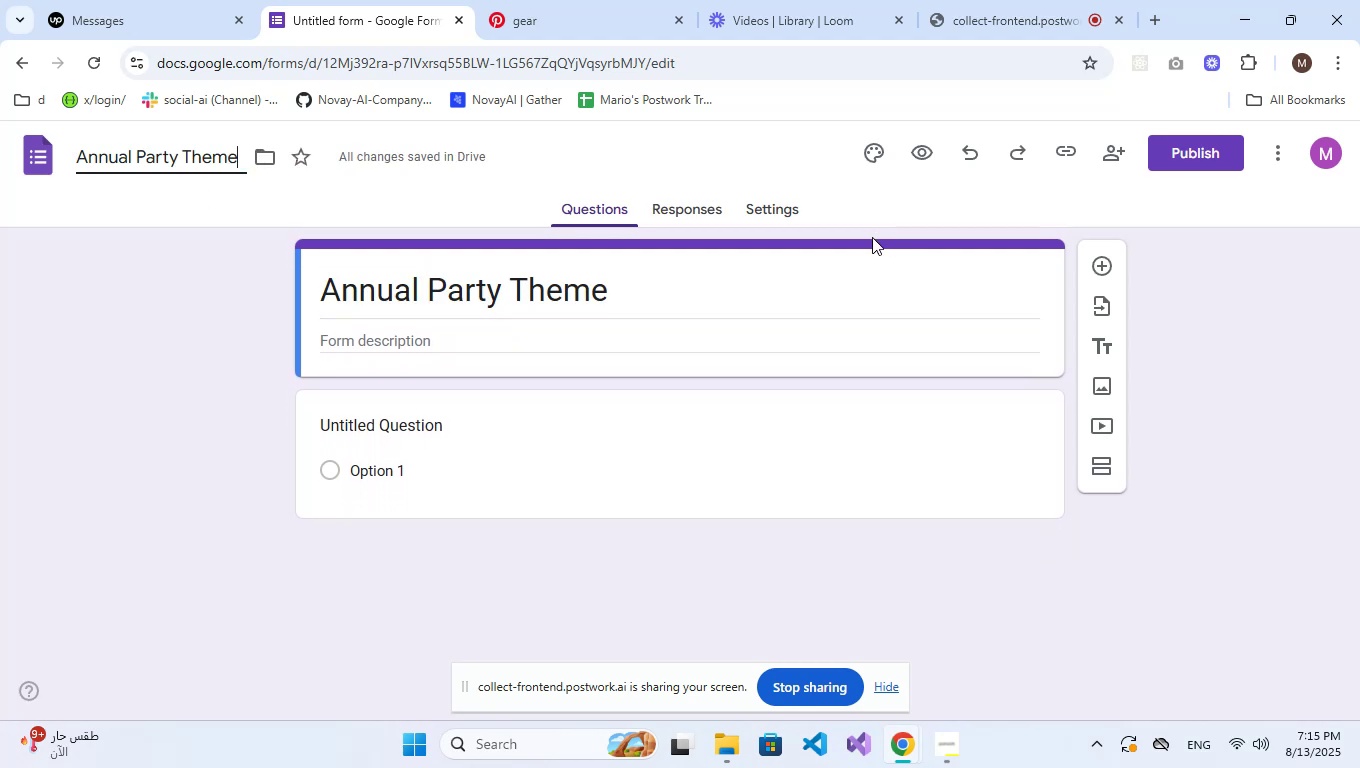 
left_click([705, 221])
 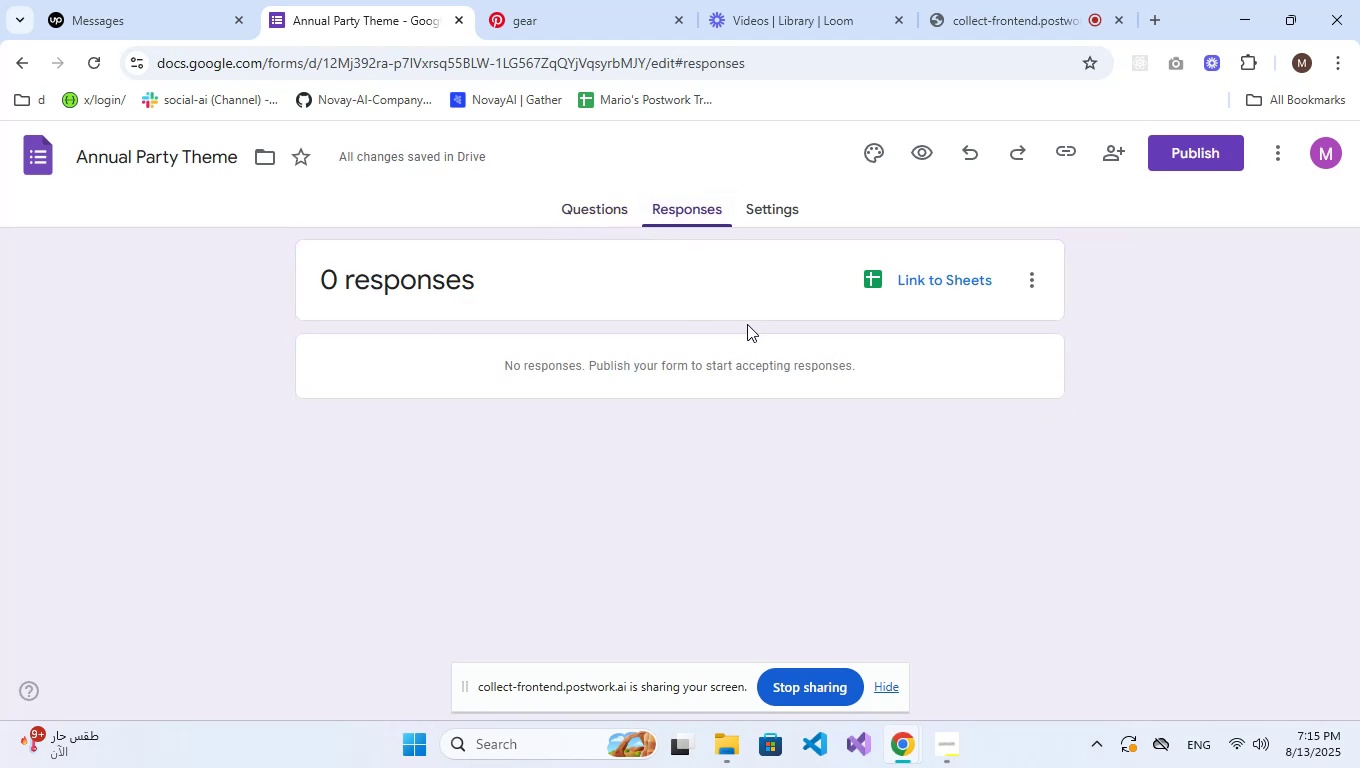 
left_click([1002, 271])
 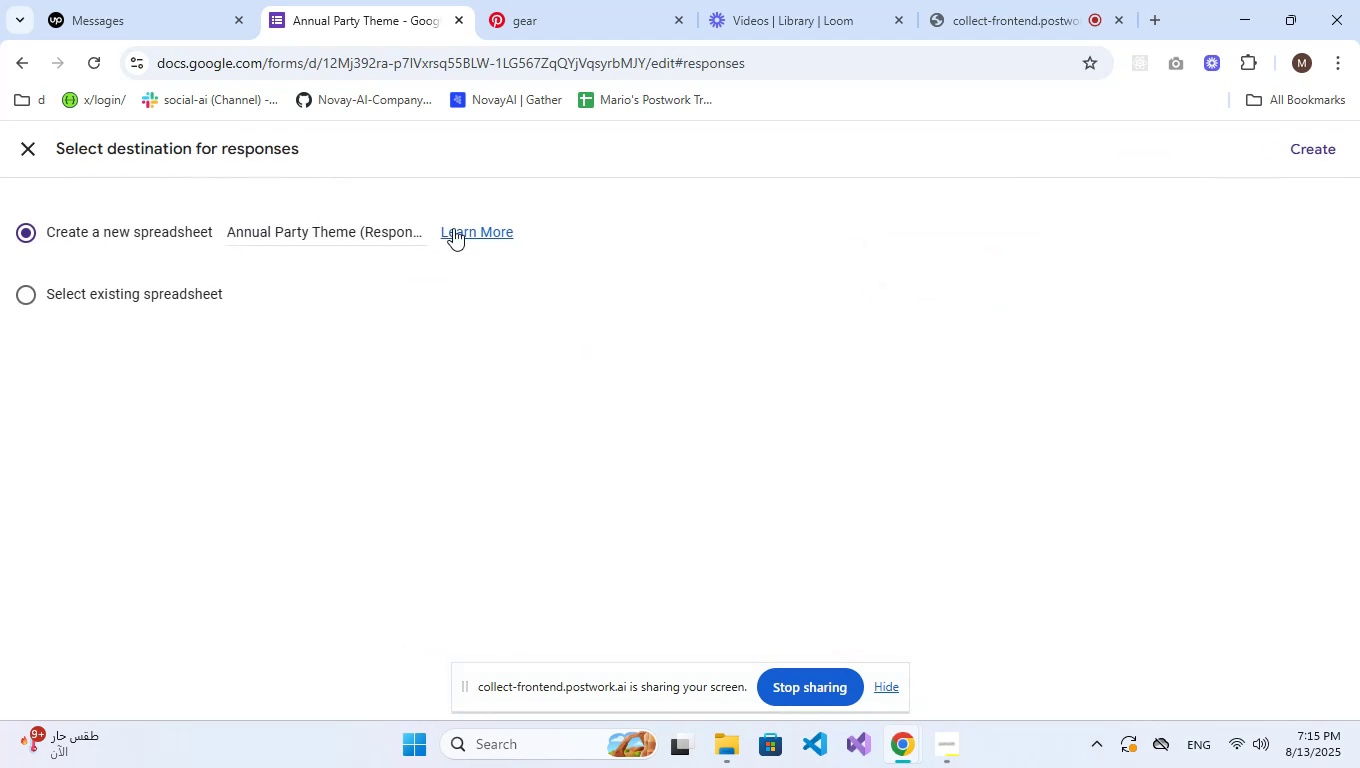 
left_click([331, 240])
 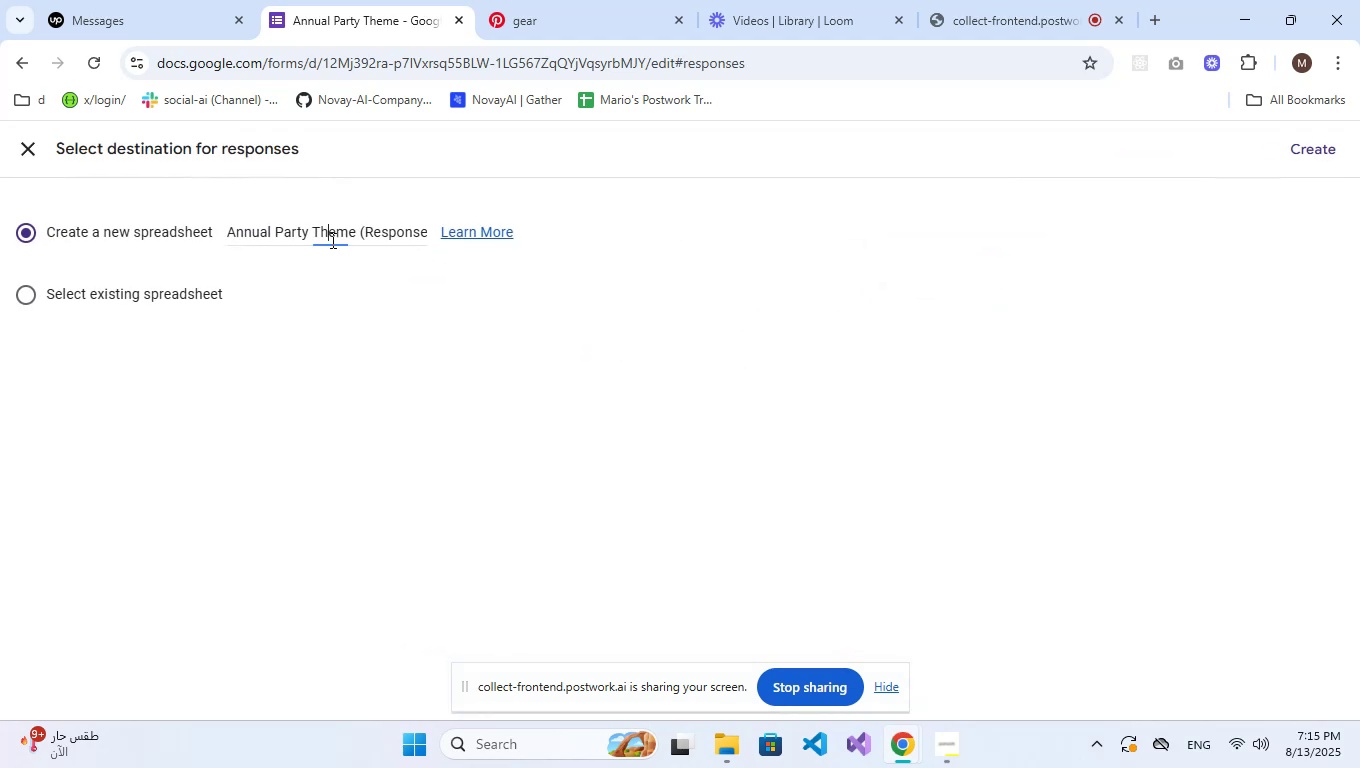 
key(Control+A)
 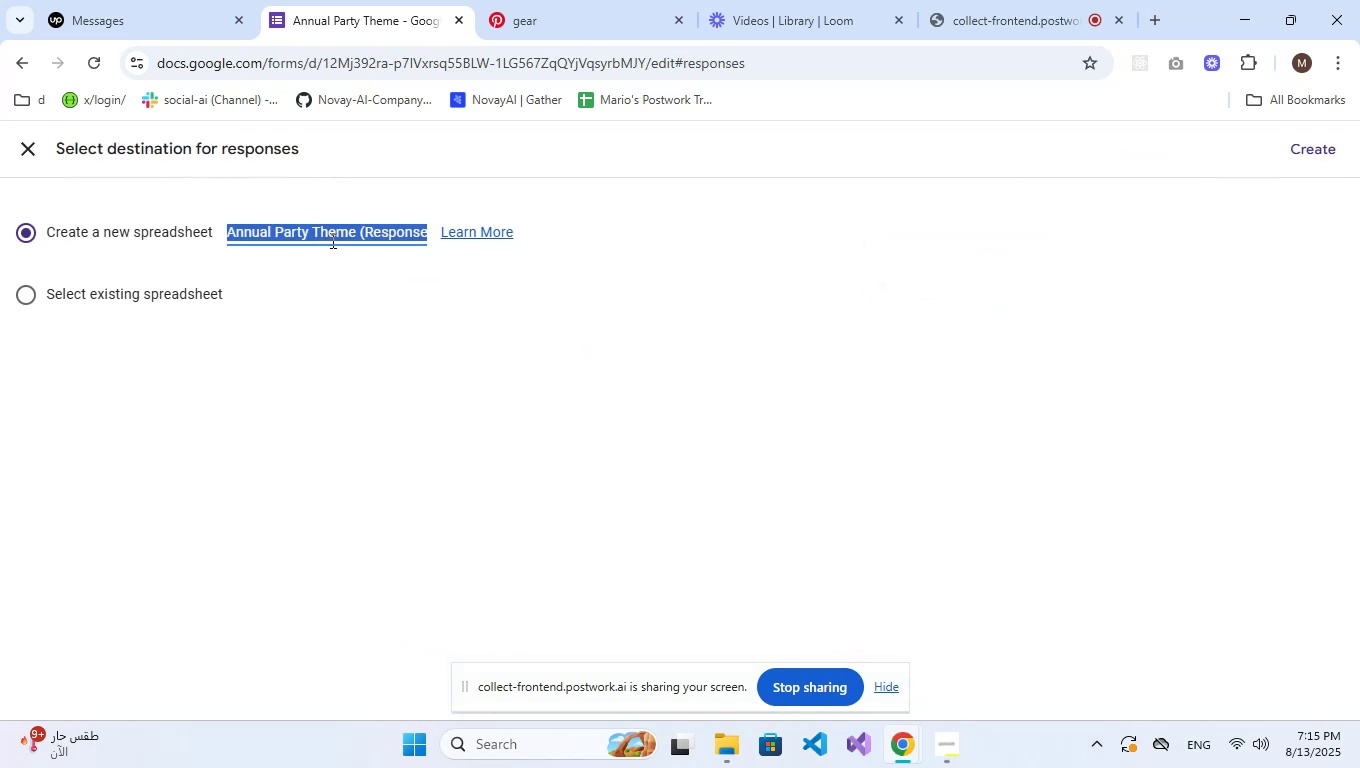 
key(Control+V)
 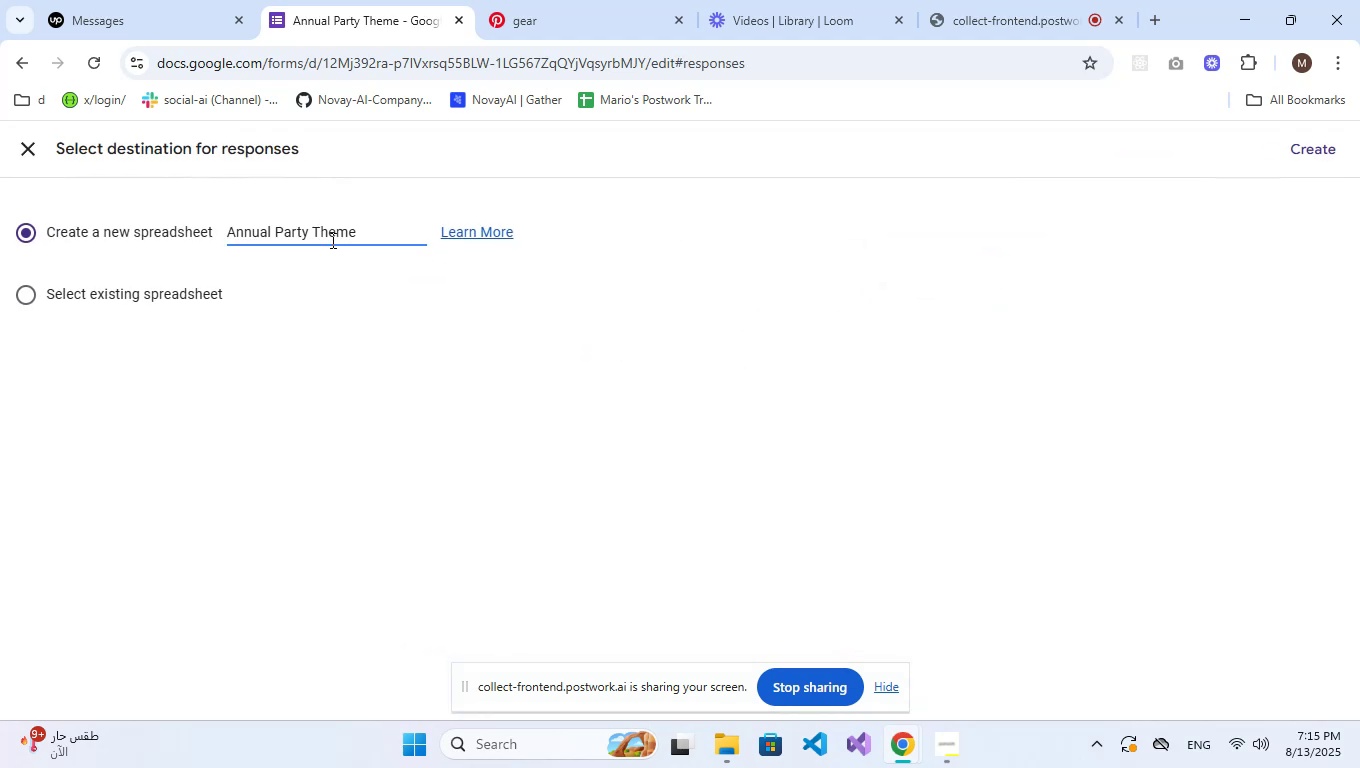 
key(NumpadEnter)
 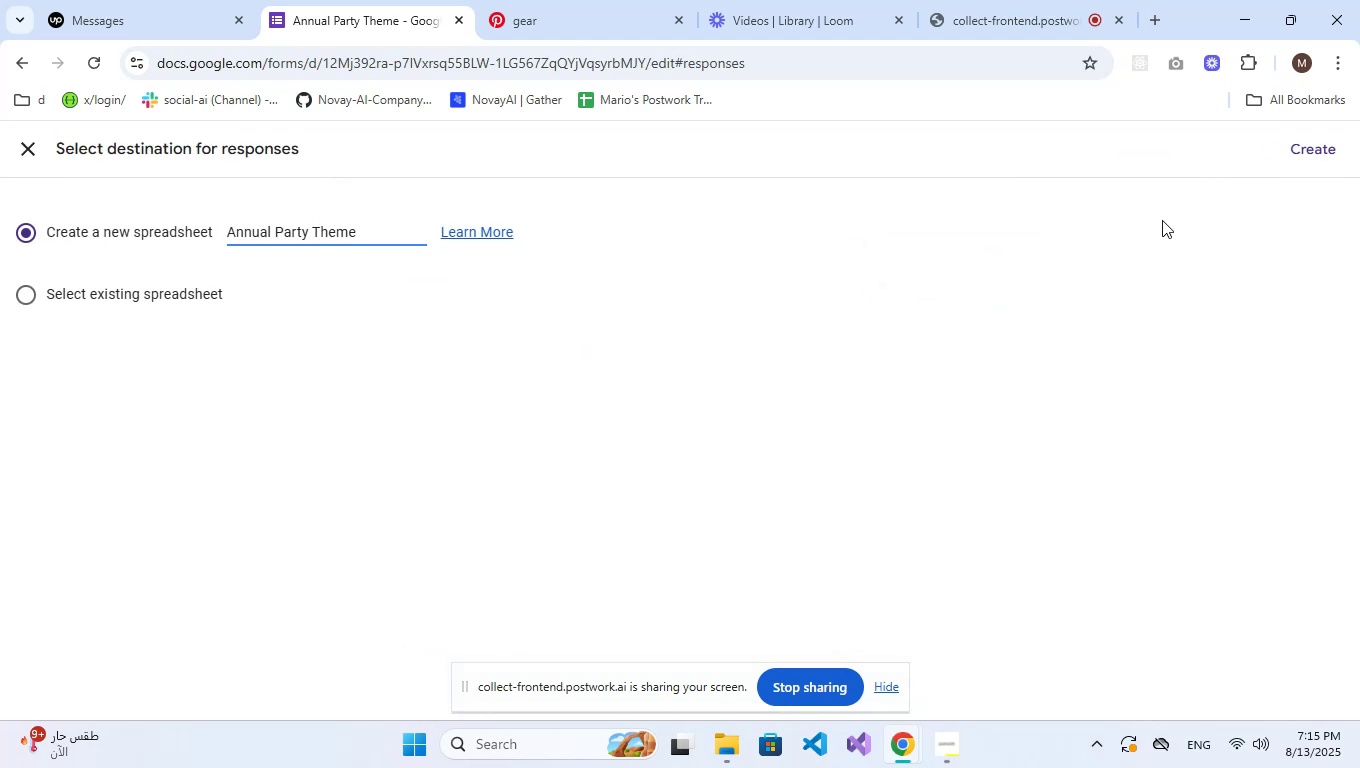 
left_click([1305, 151])
 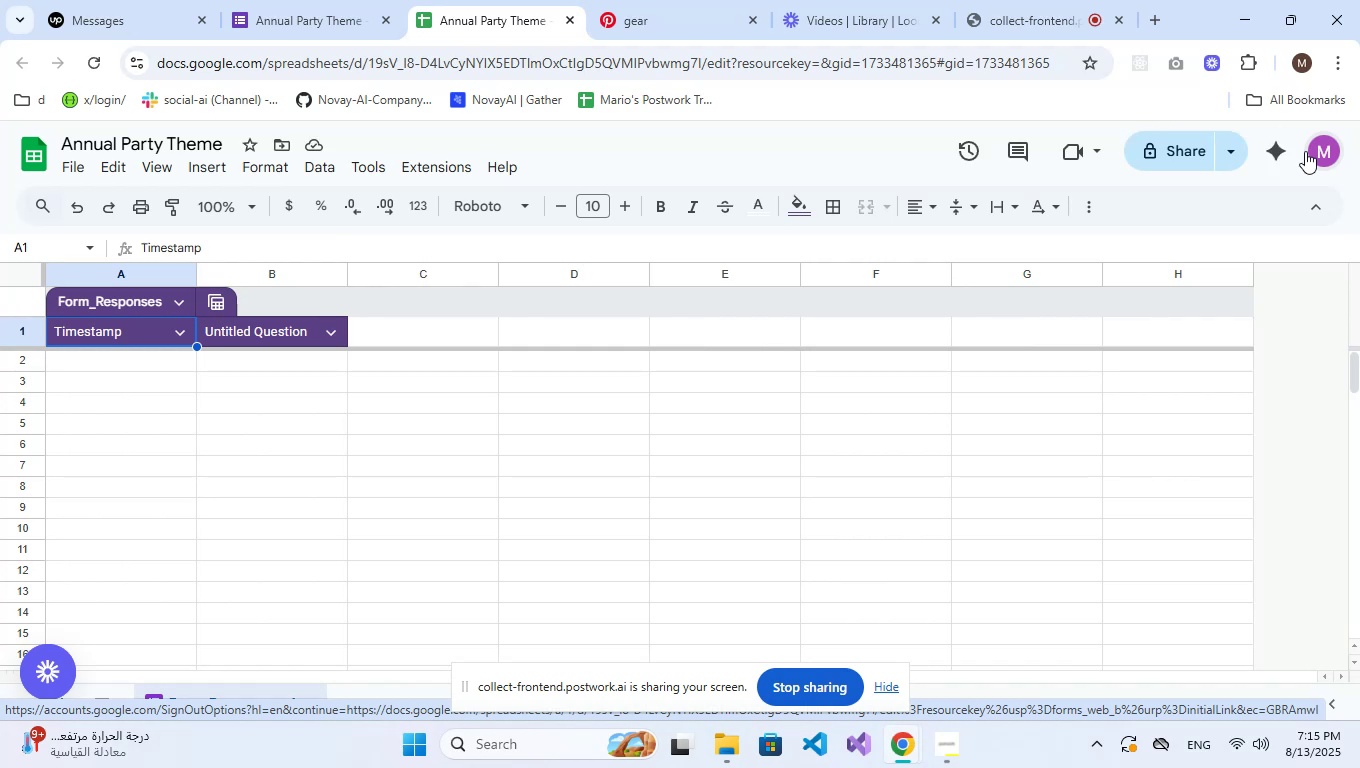 
wait(27.08)
 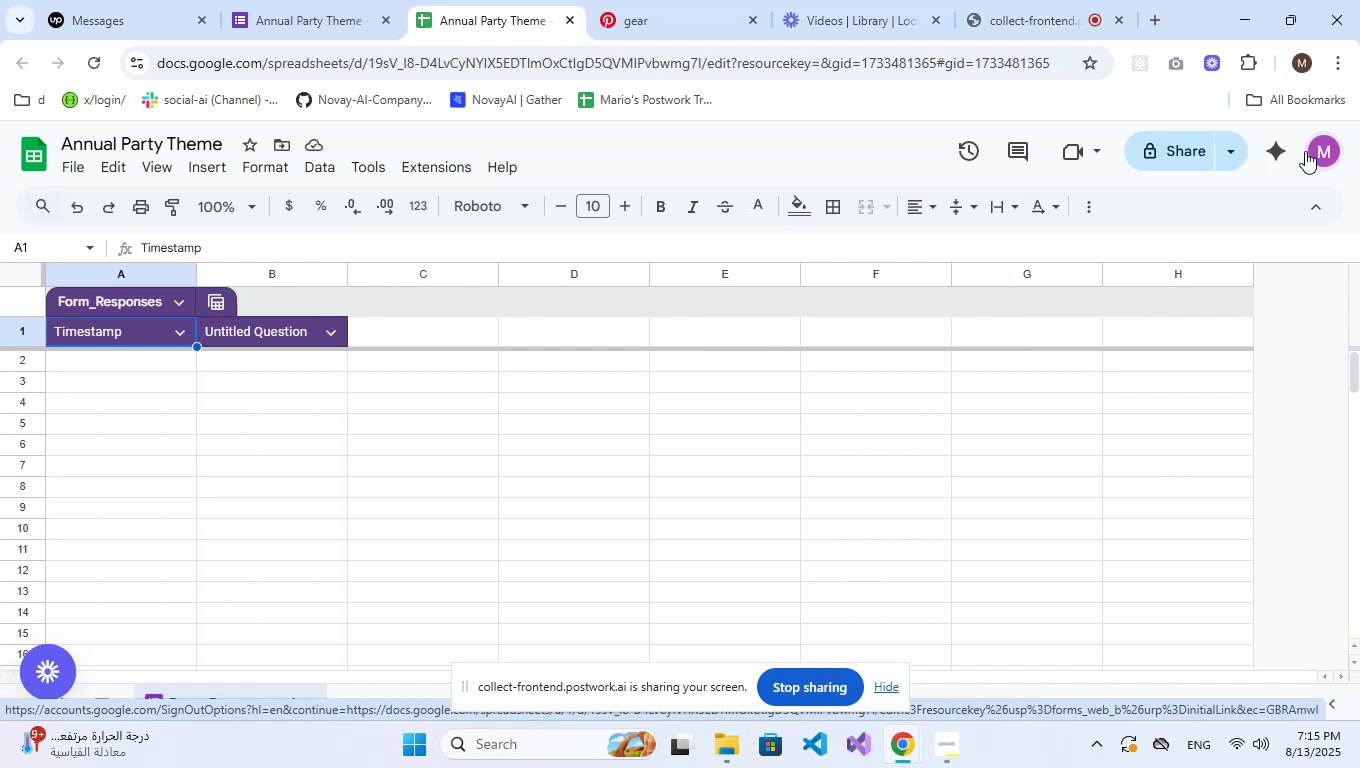 
left_click([573, 20])
 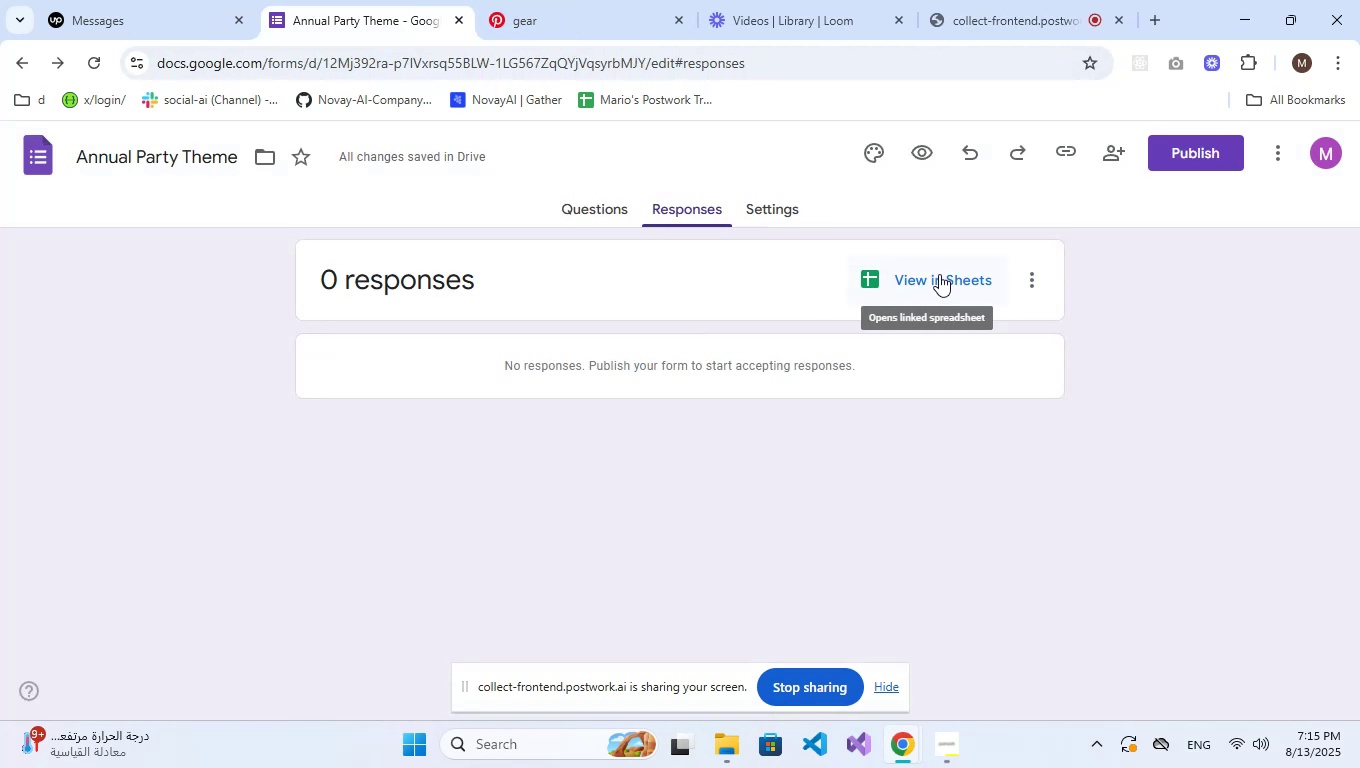 
left_click([554, 202])
 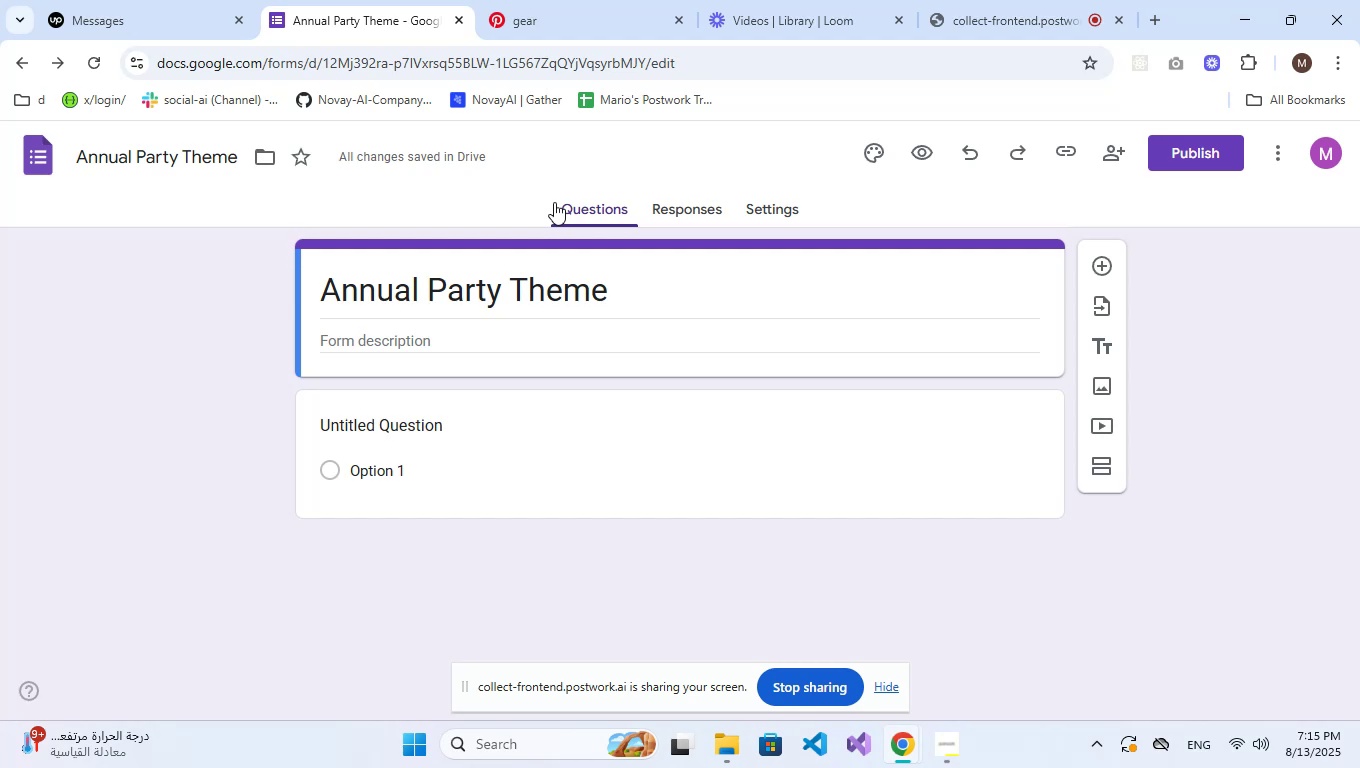 
wait(13.49)
 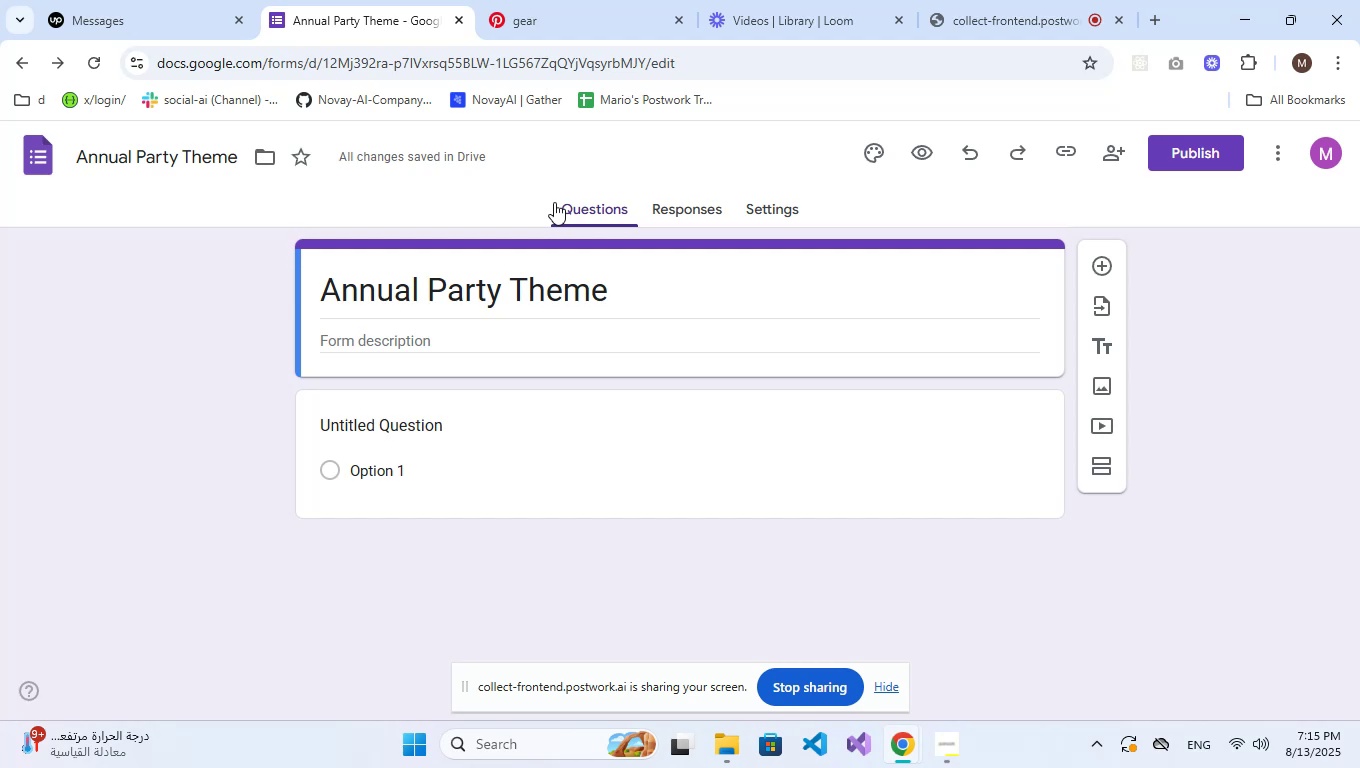 
left_click([466, 350])
 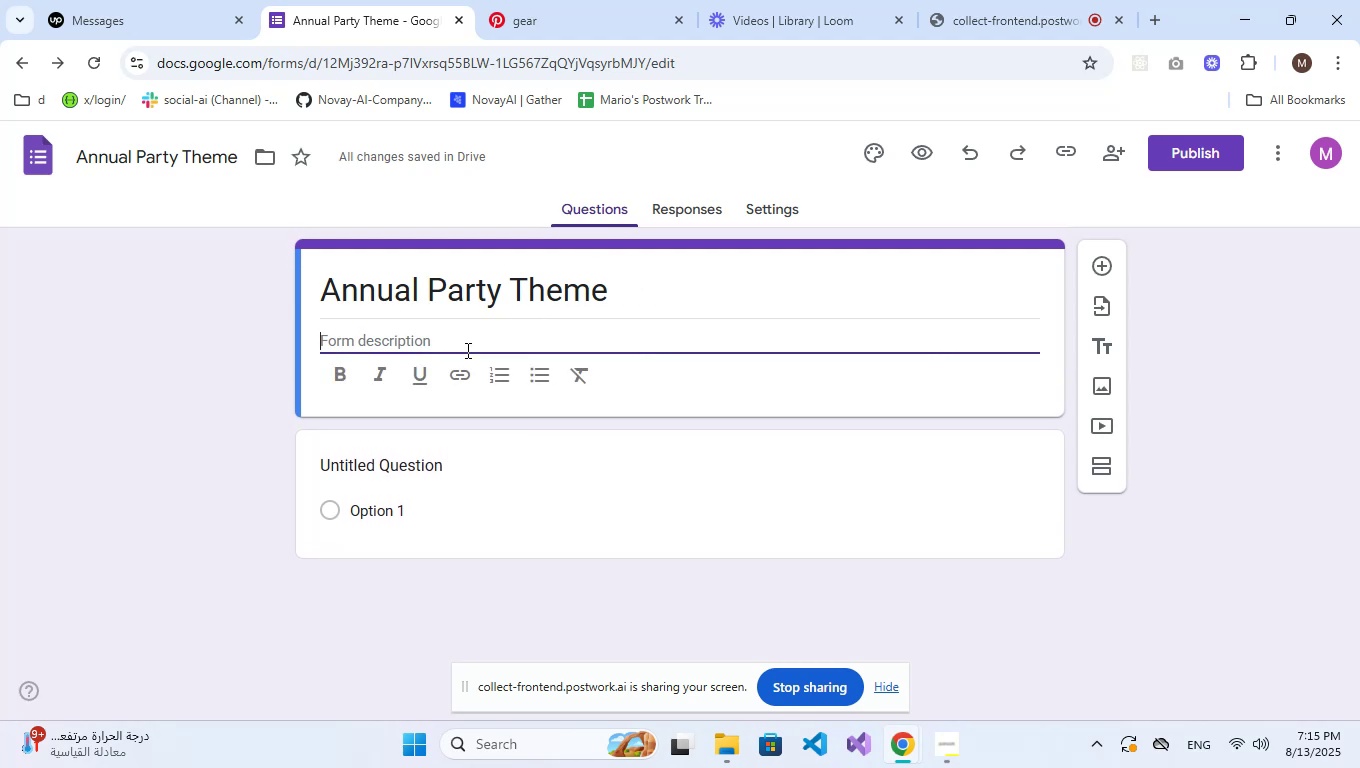 
type(Vote for this year's party the,e)
key(Backspace)
key(Backspace)
type(me and share your preferences so we can plam)
key(Backspace)
type(n an unforge)
 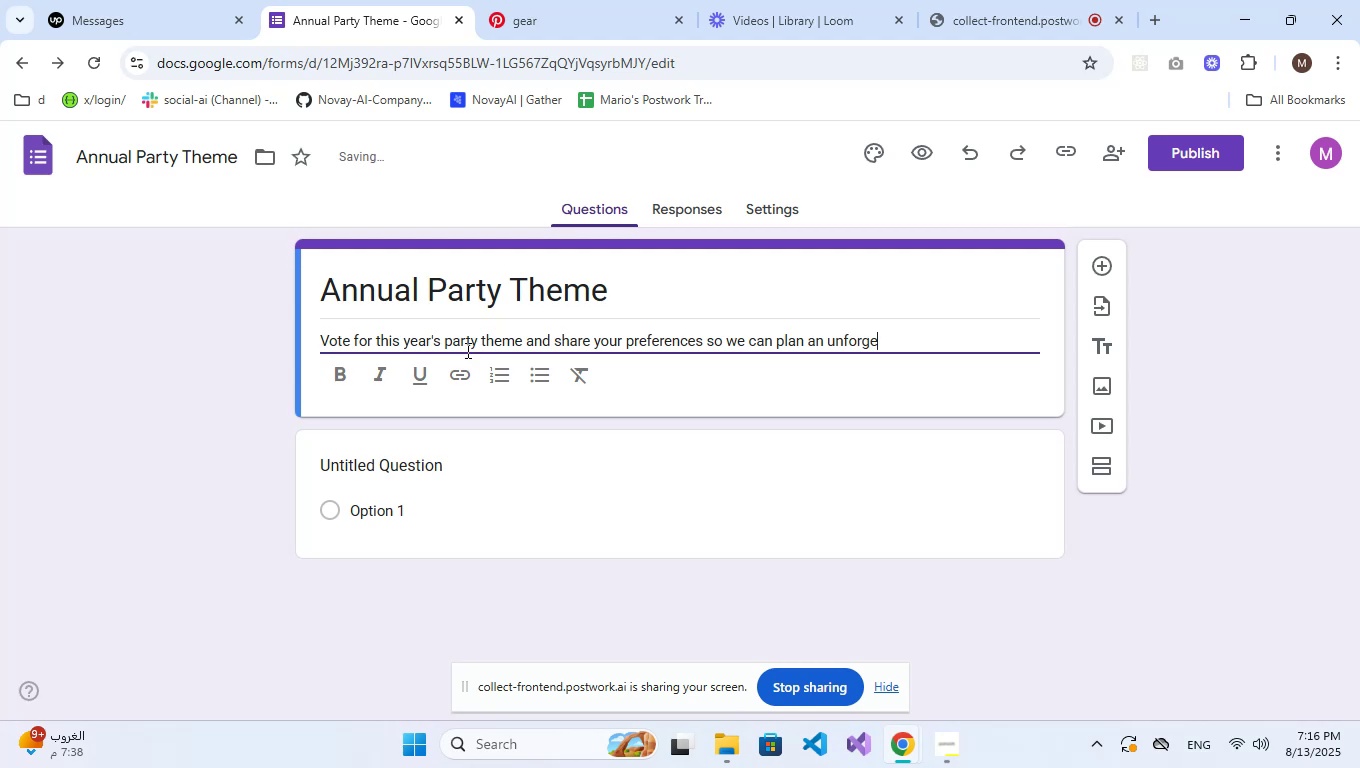 
type(ttable event.)
 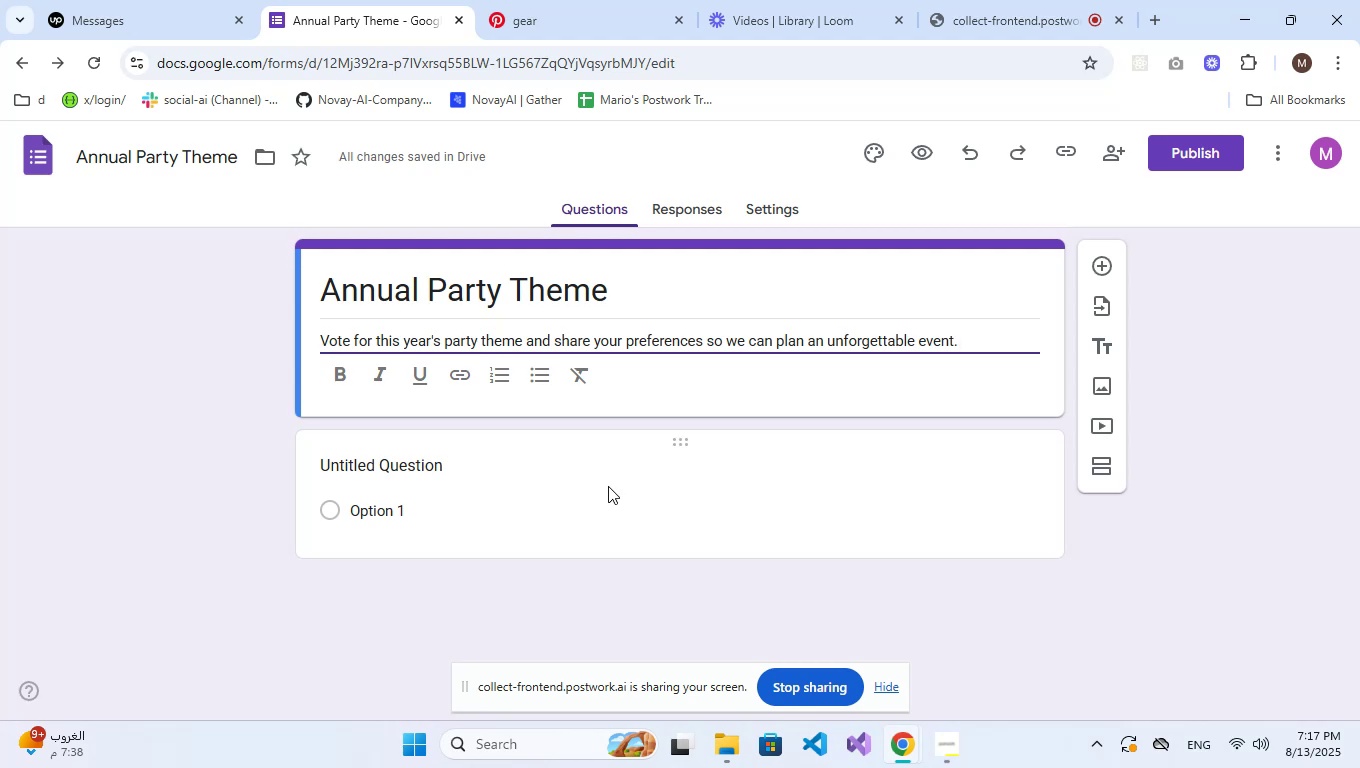 
wait(24.05)
 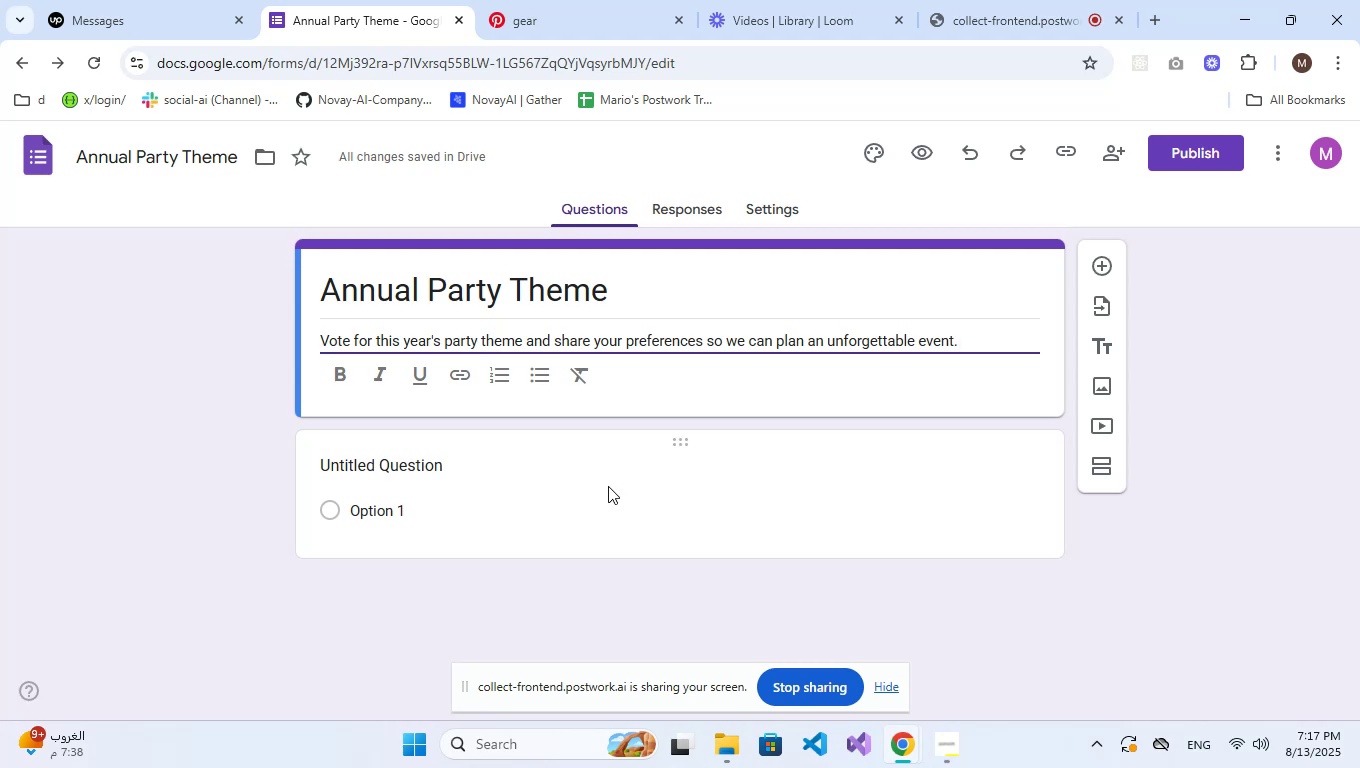 
left_click([442, 468])
 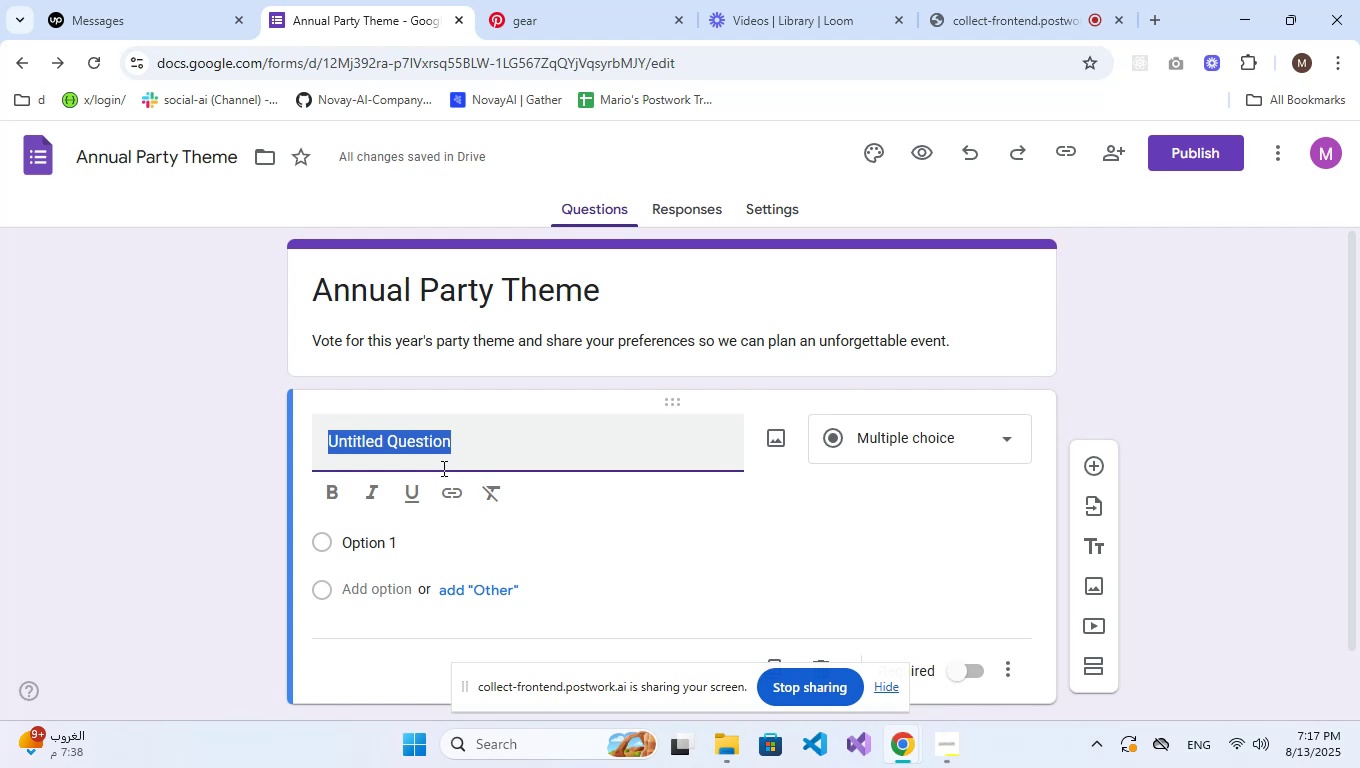 
wait(5.38)
 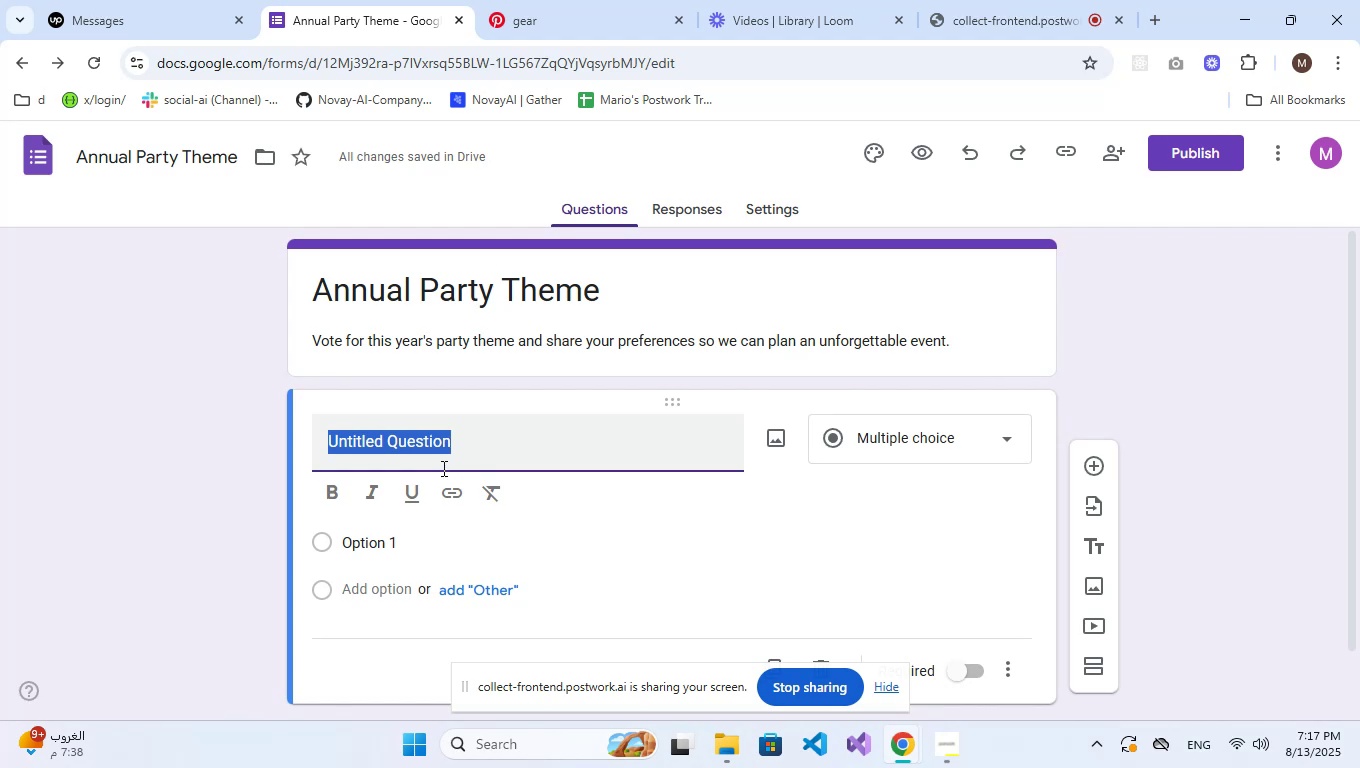 
type(Choos[Insert])
key(Backspace)
type(oose your )
key(Backspace)
key(Backspace)
type(your da)
key(Backspace)
key(Backspace)
type(favorite theme:)
 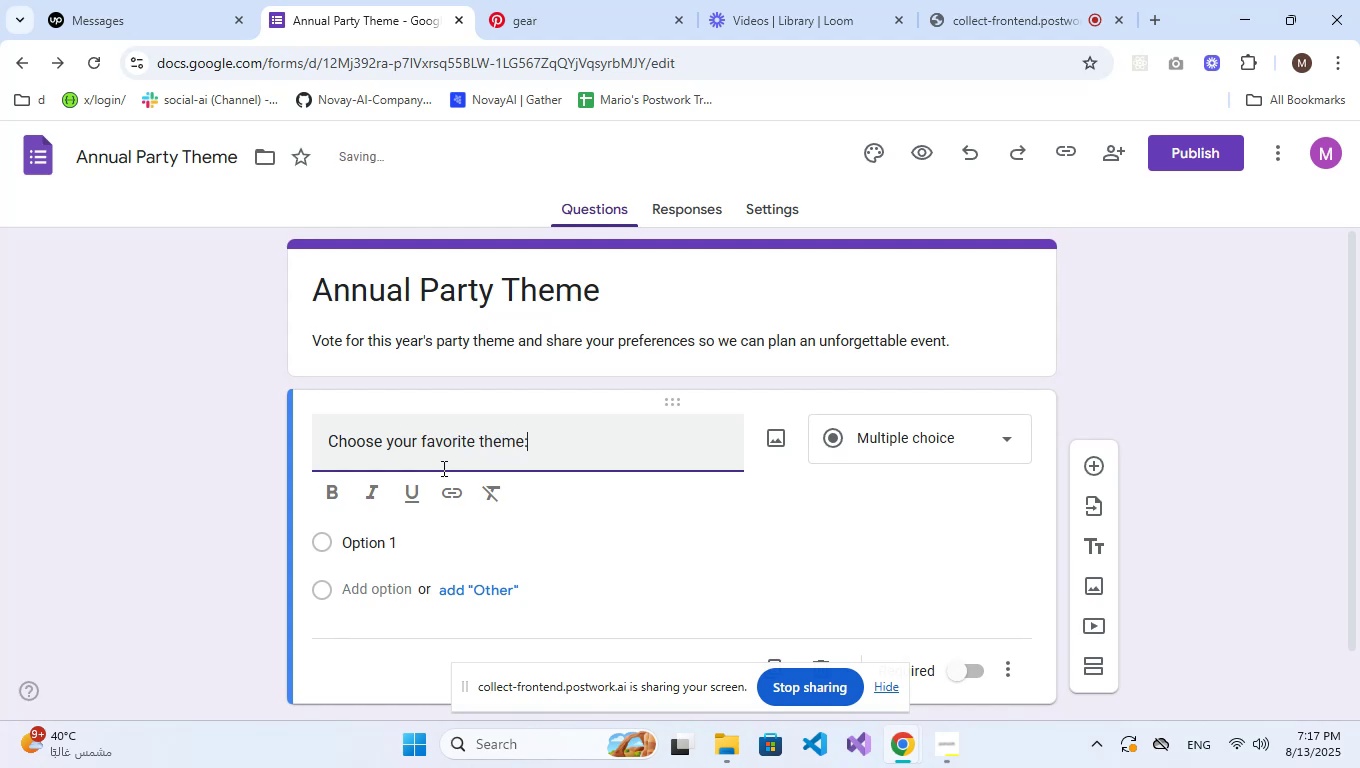 
left_click([396, 550])
 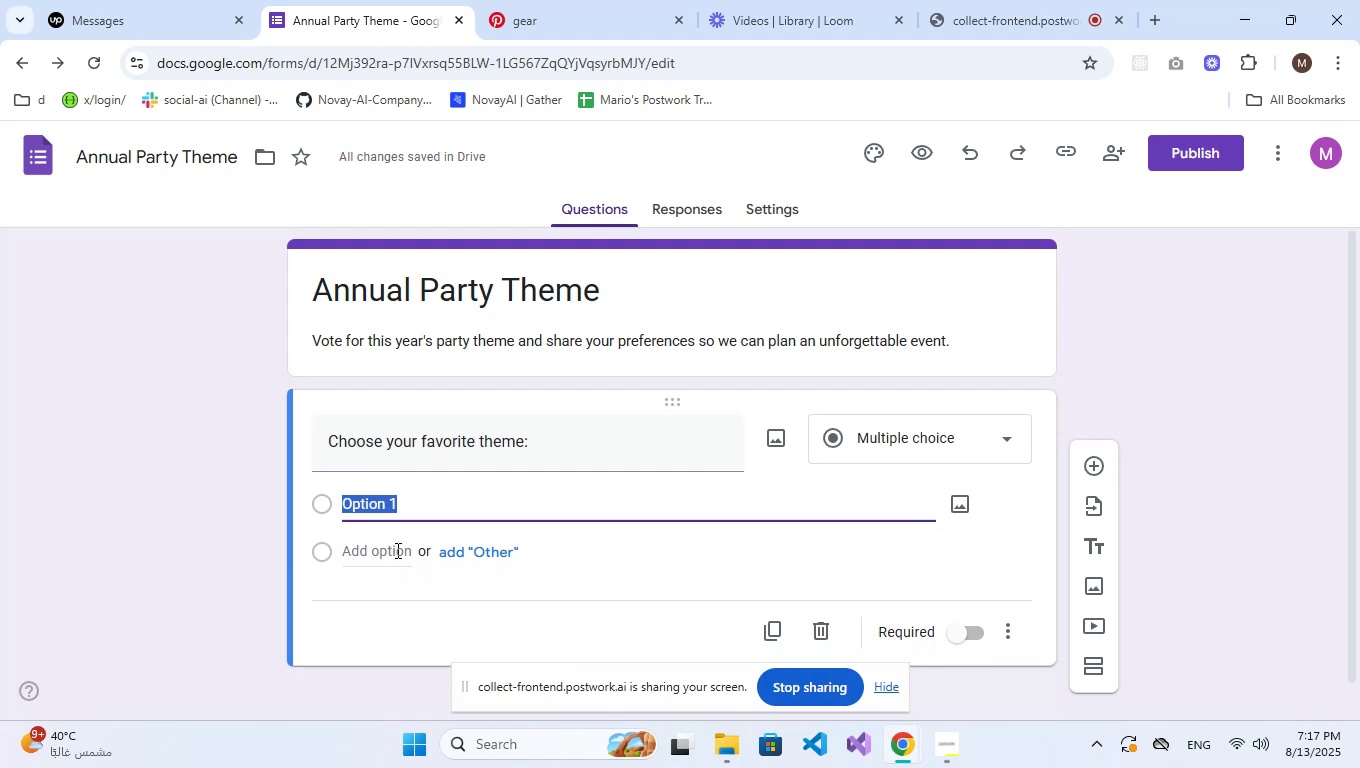 
type(Retro 80s)
key(NumpadEnter)
type(Tropical Luau)
 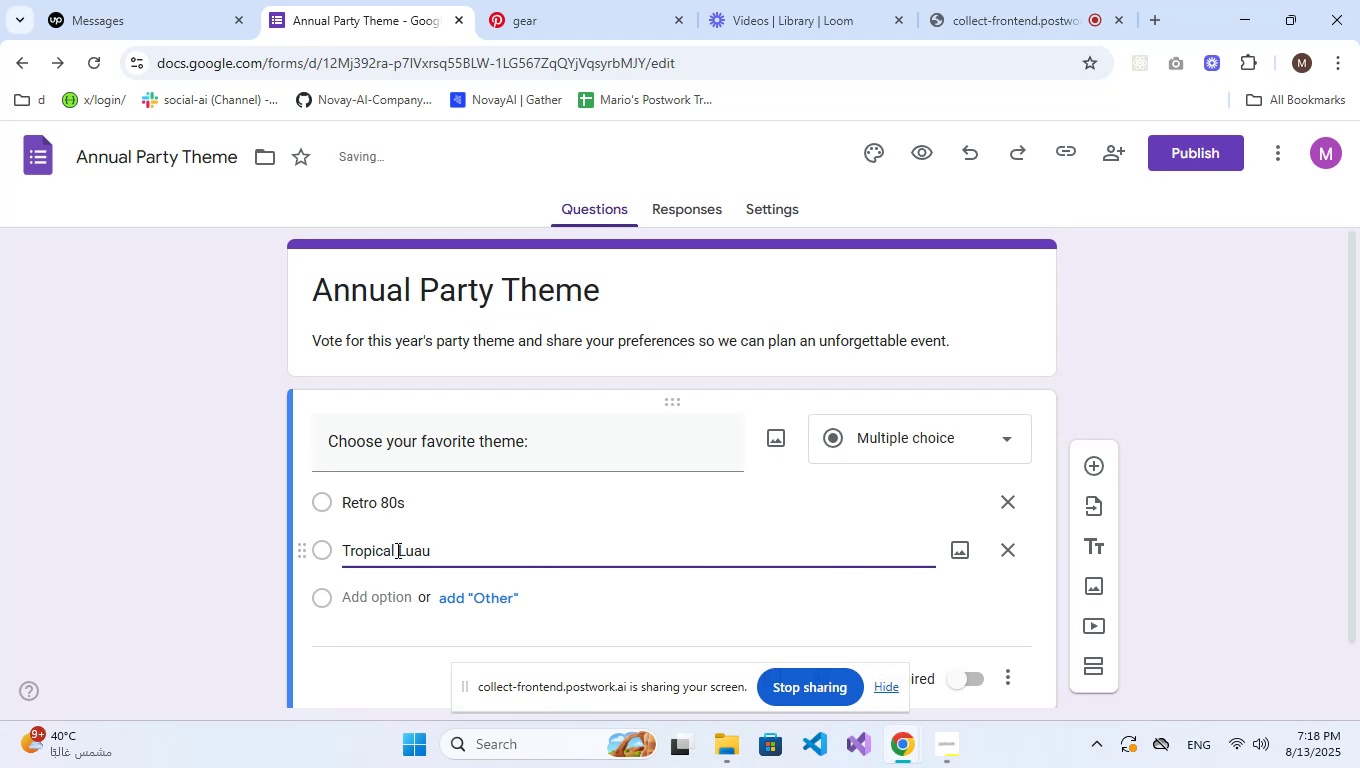 
key(Enter)
 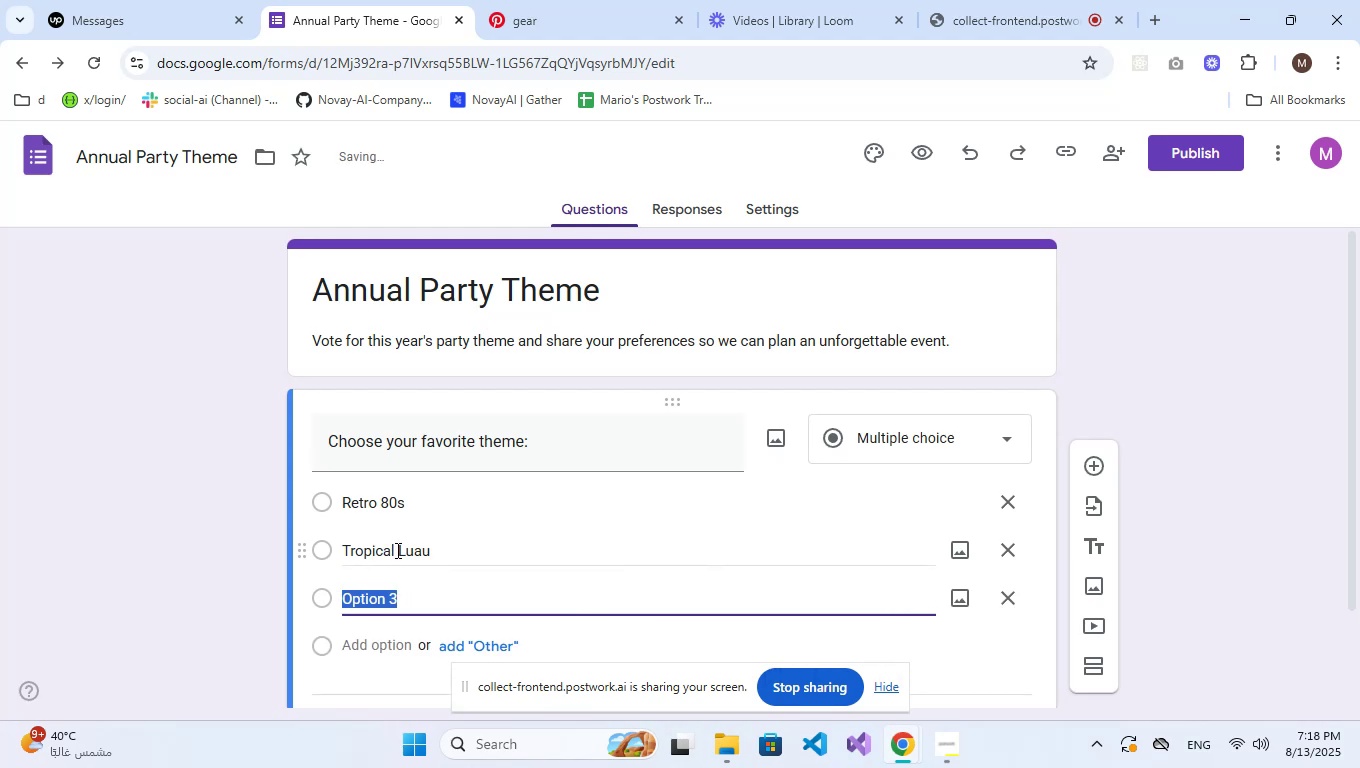 
type(N)
key(Backspace)
type(Masquerade)
 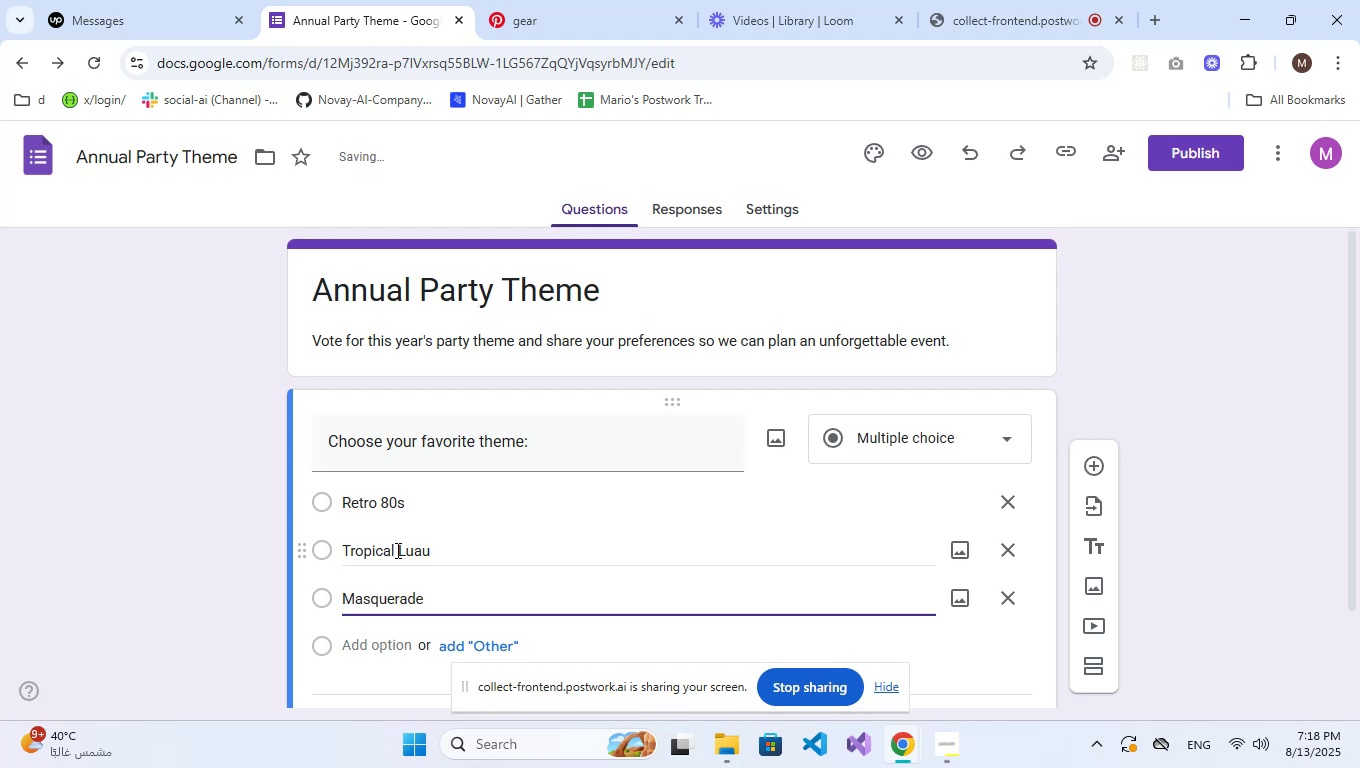 
key(Enter)
 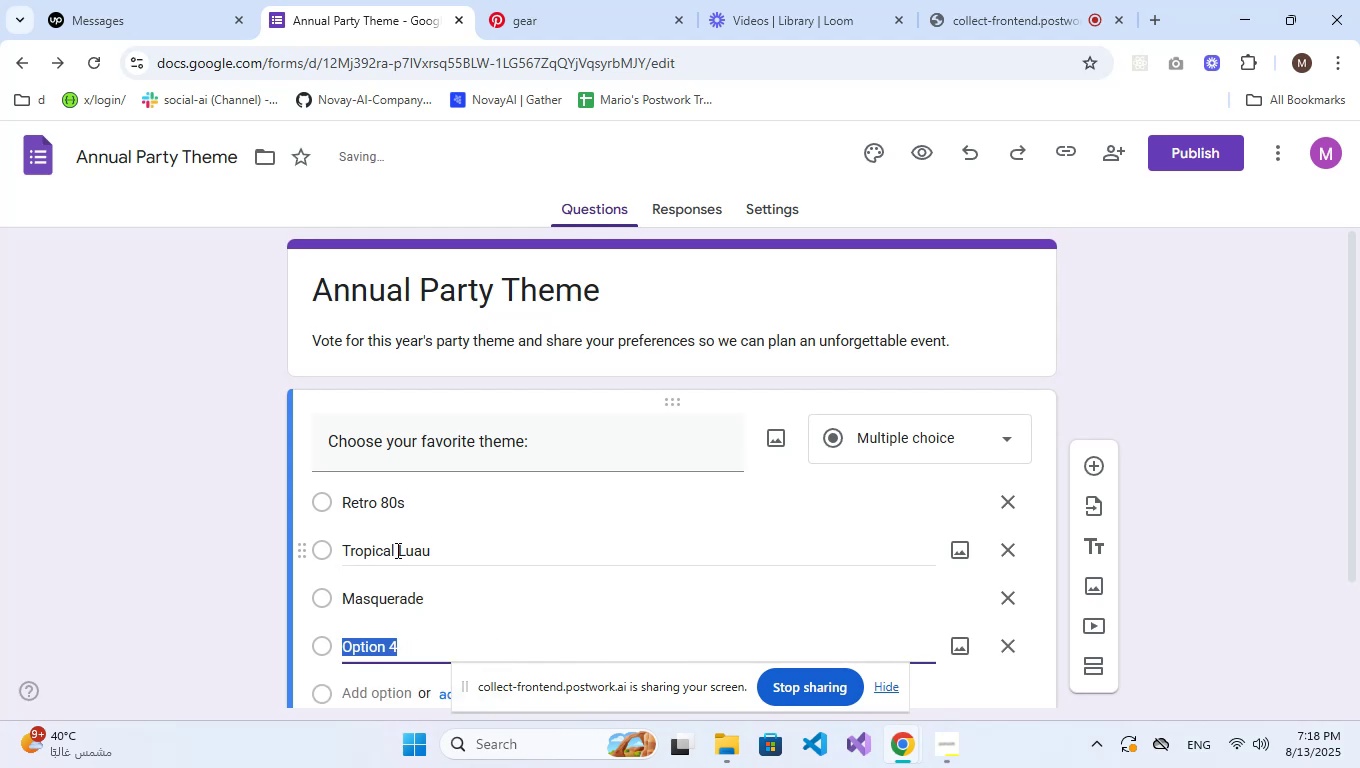 
type(Futuristic Neon)
 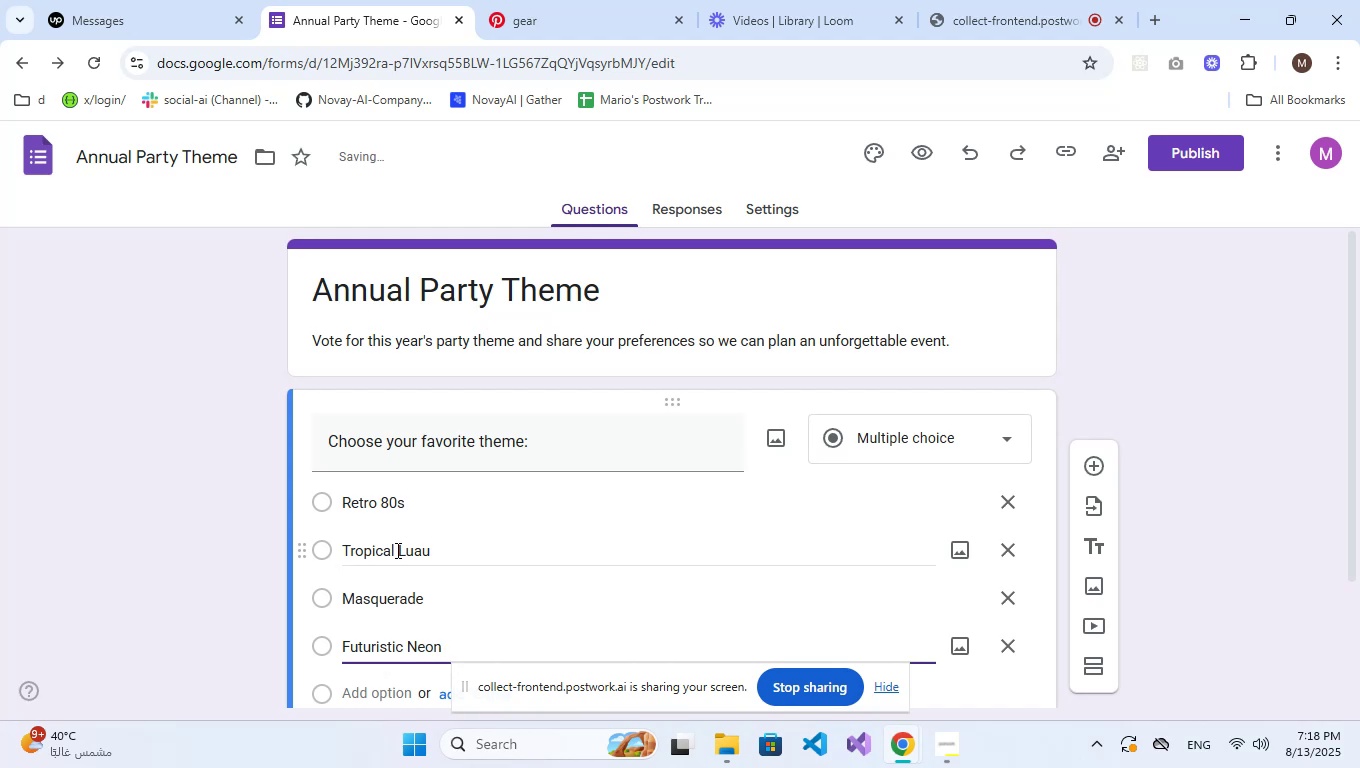 
scroll: coordinate [396, 550], scroll_direction: down, amount: 1.0
 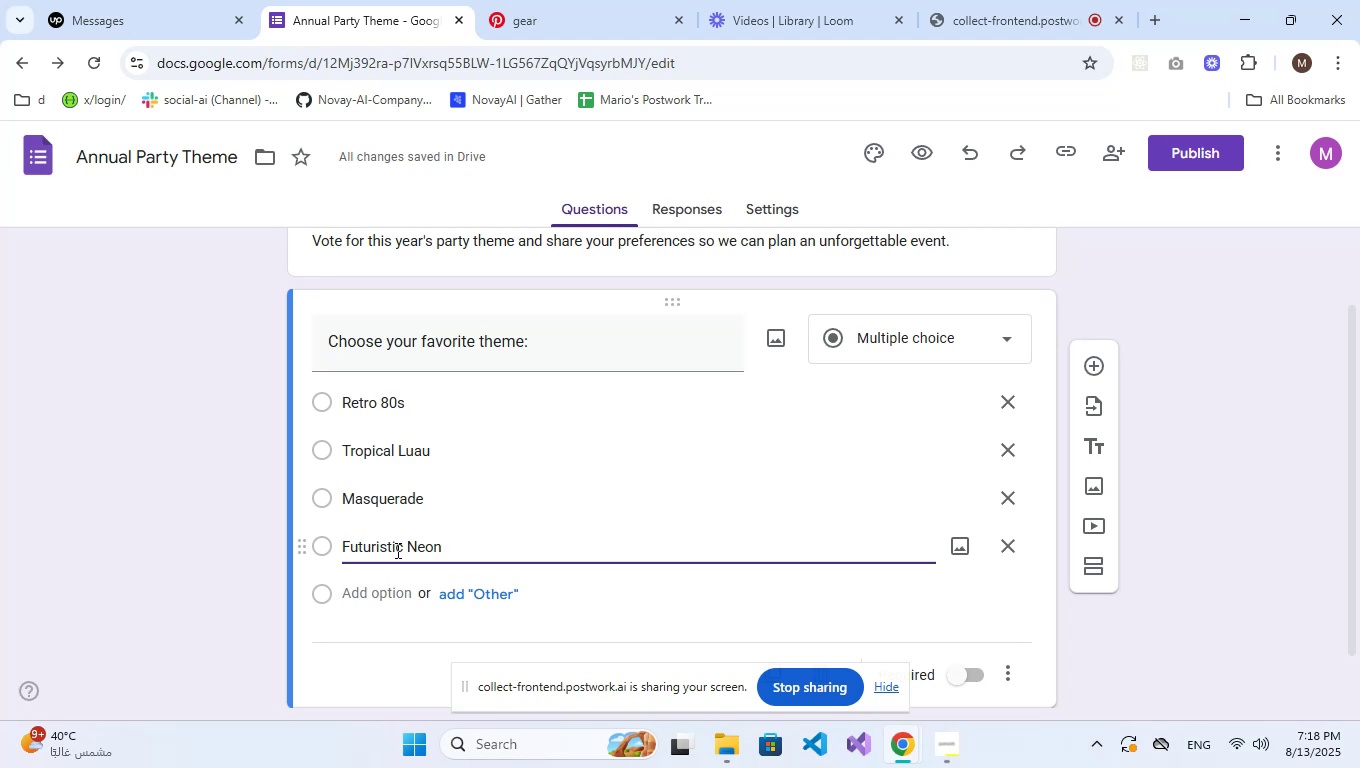 
wait(24.33)
 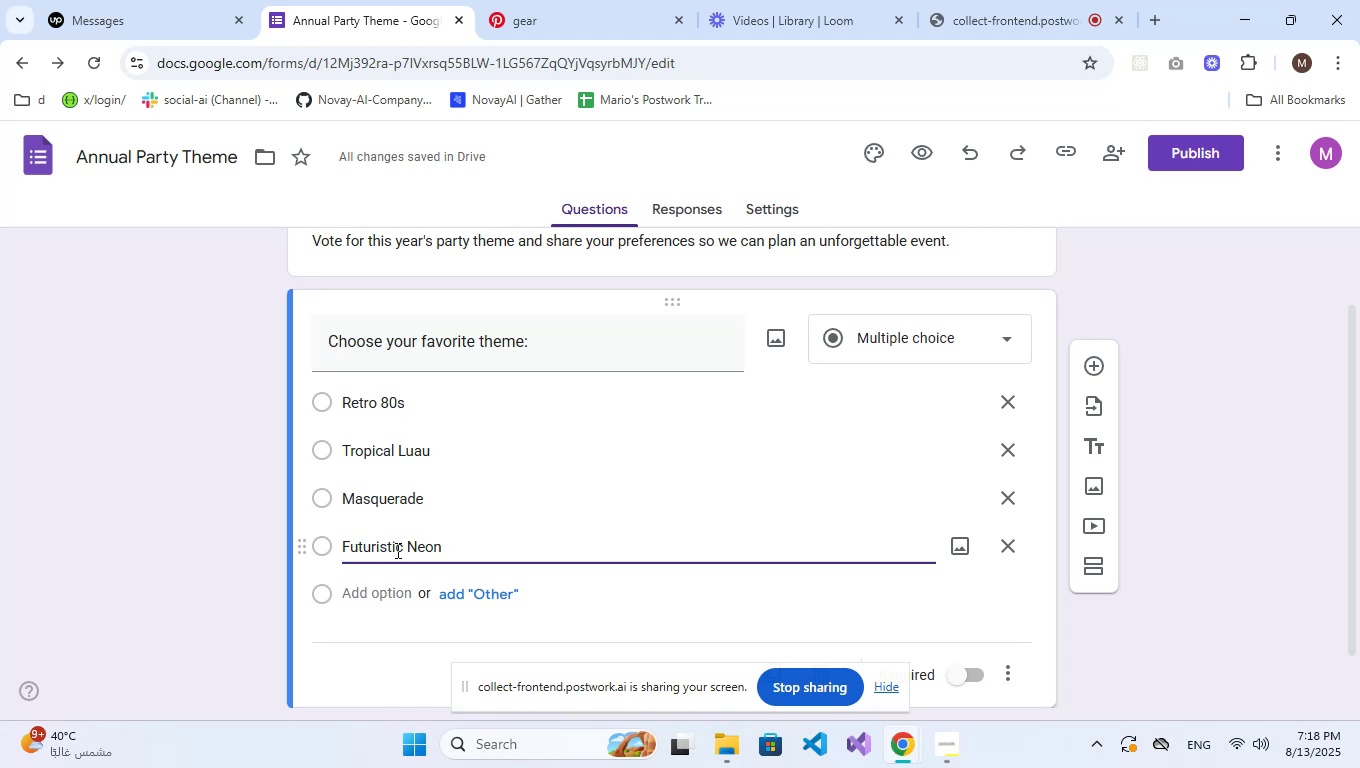 
scroll: coordinate [537, 409], scroll_direction: down, amount: 3.0
 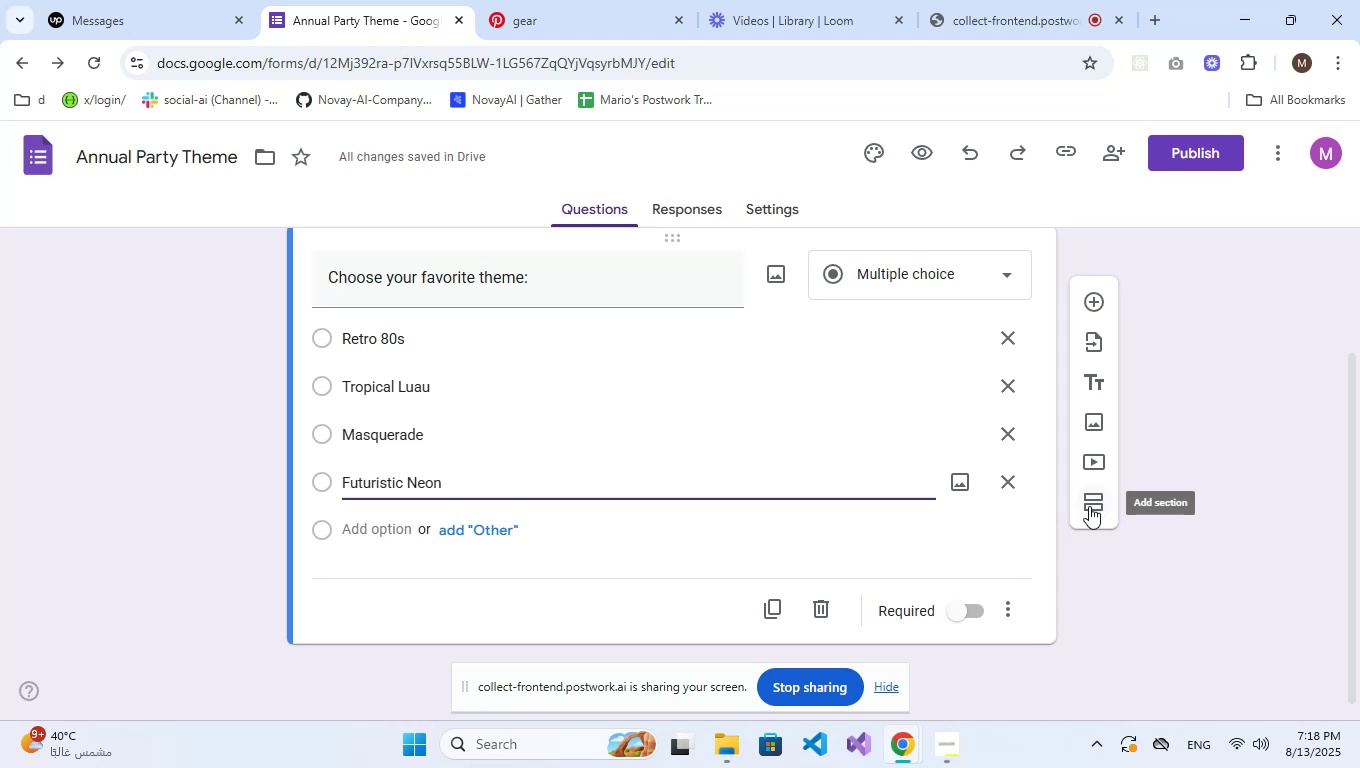 
wait(6.08)
 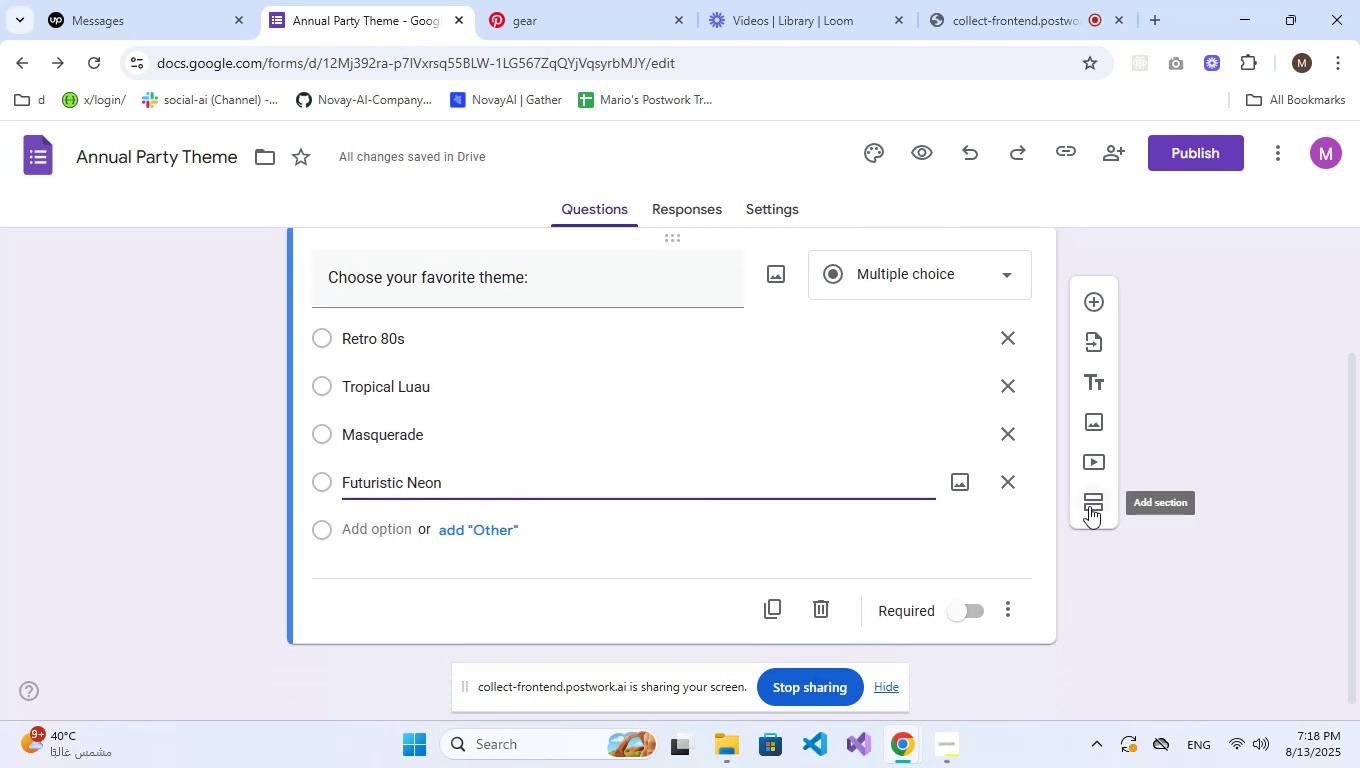 
left_click([1105, 305])
 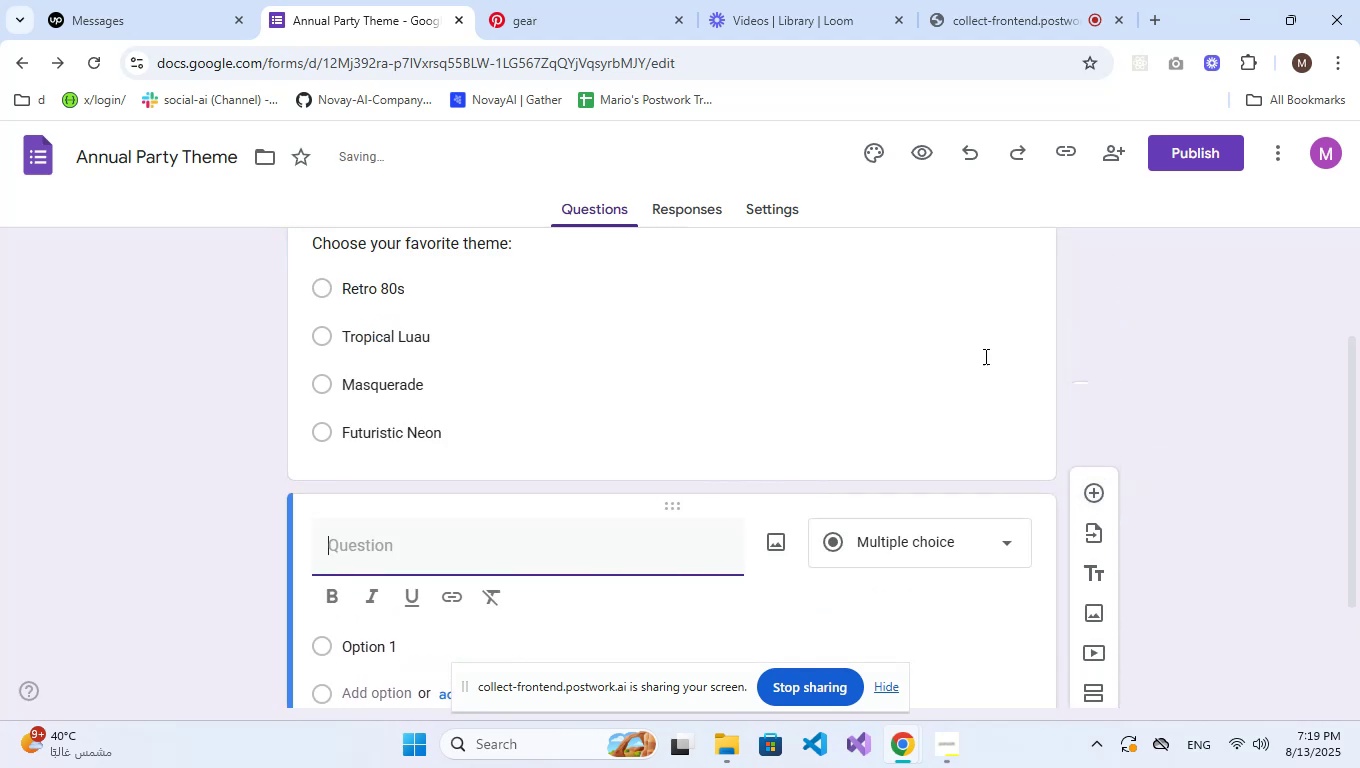 
scroll: coordinate [710, 417], scroll_direction: down, amount: 1.0
 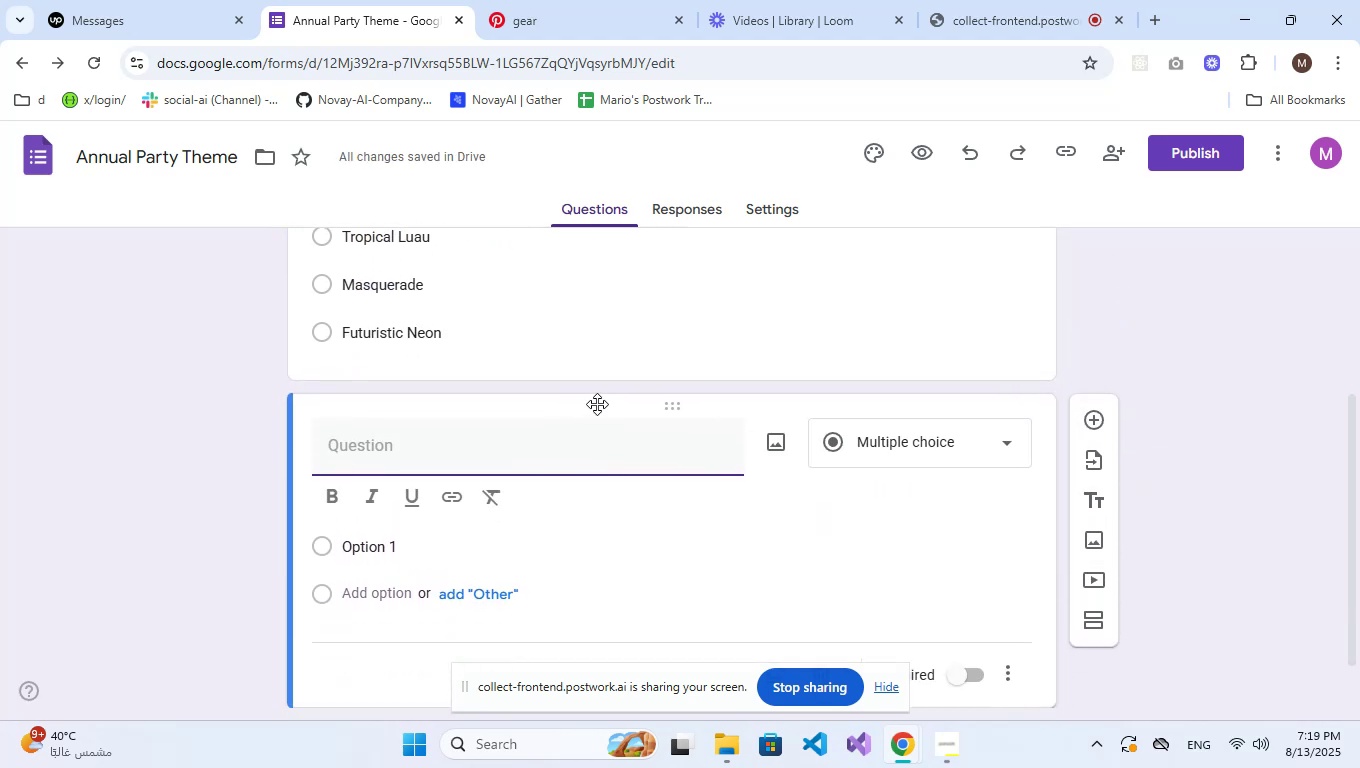 
left_click([874, 441])
 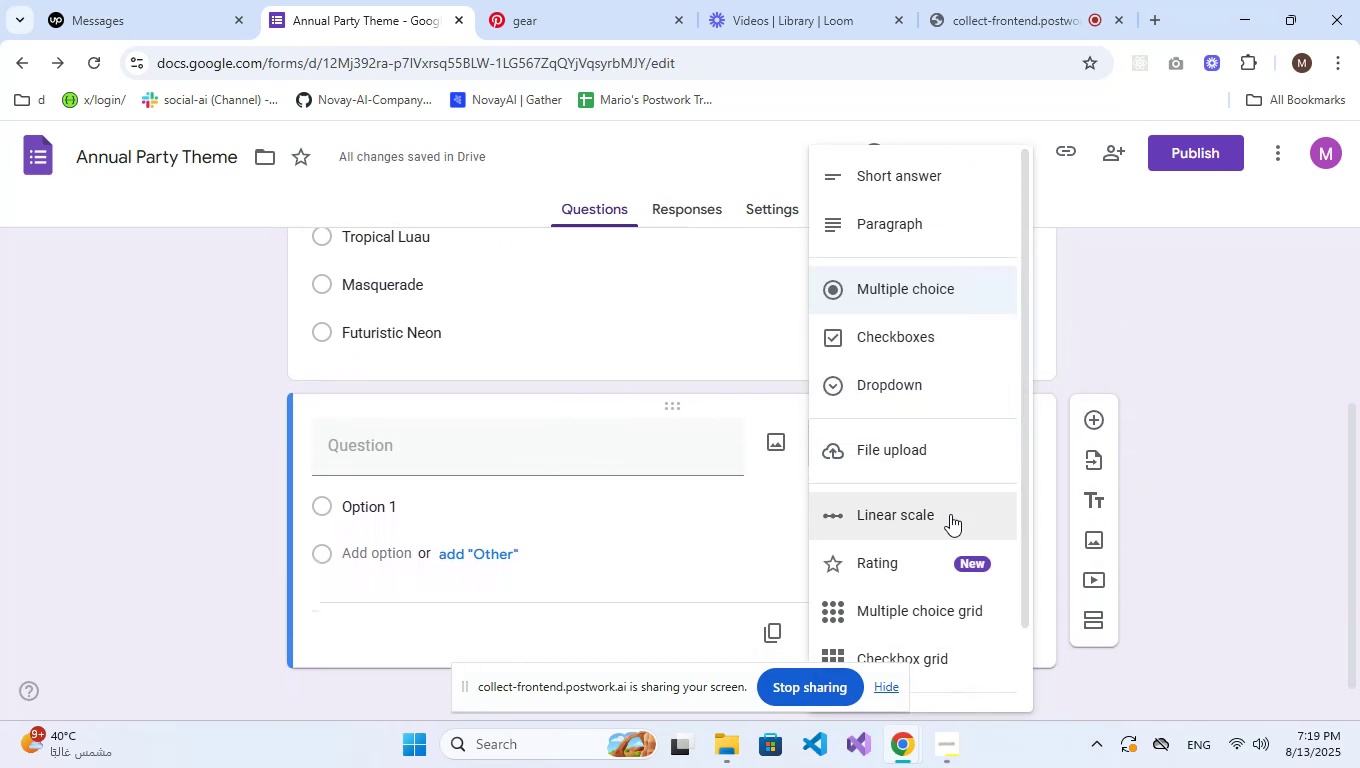 
left_click([940, 531])
 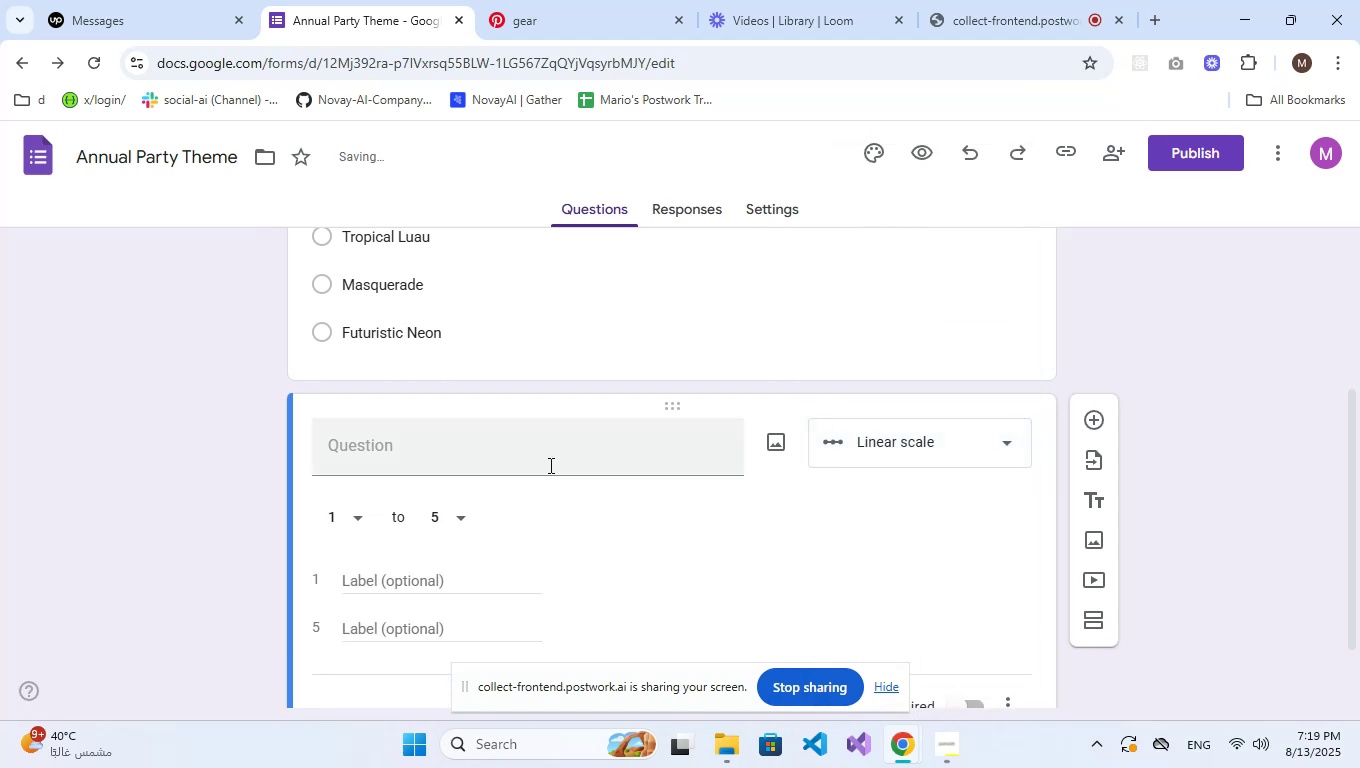 
left_click([509, 454])
 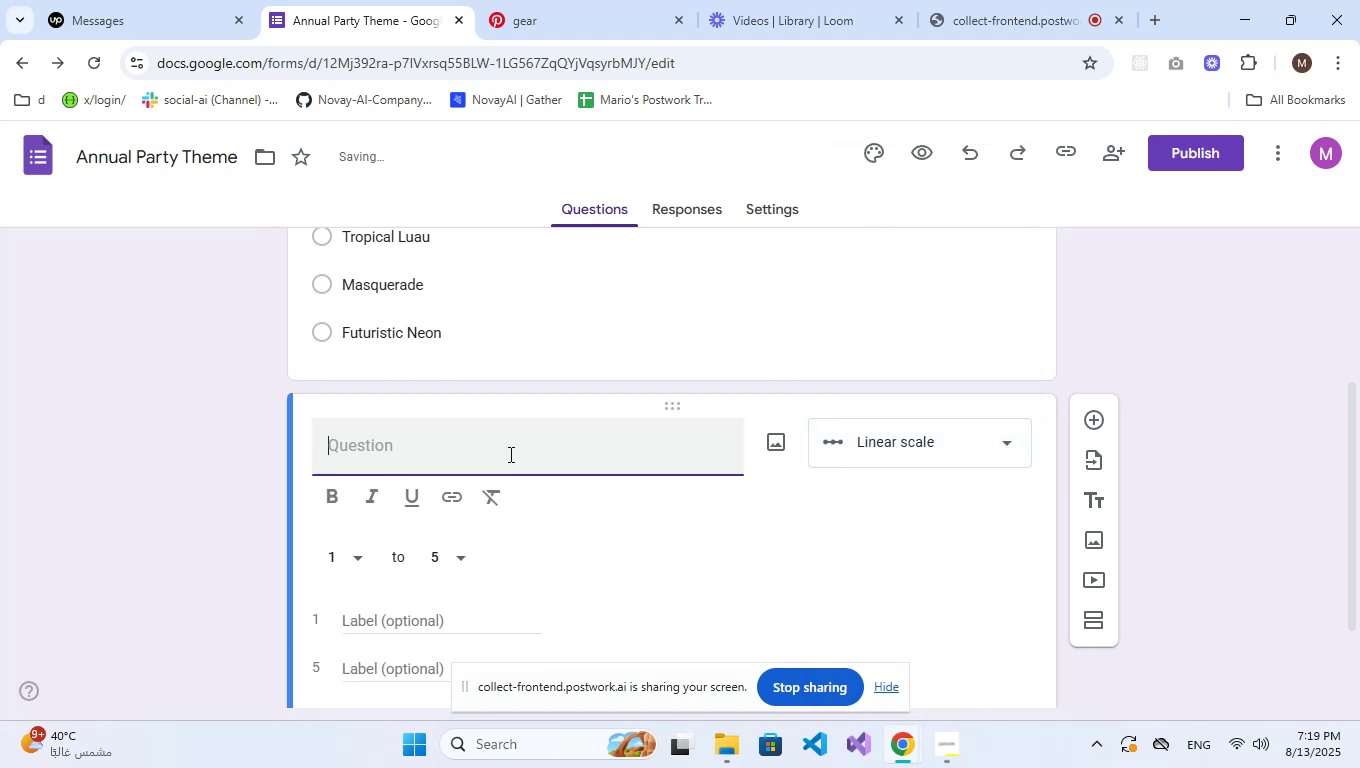 
type(How likely are you to attend?)
 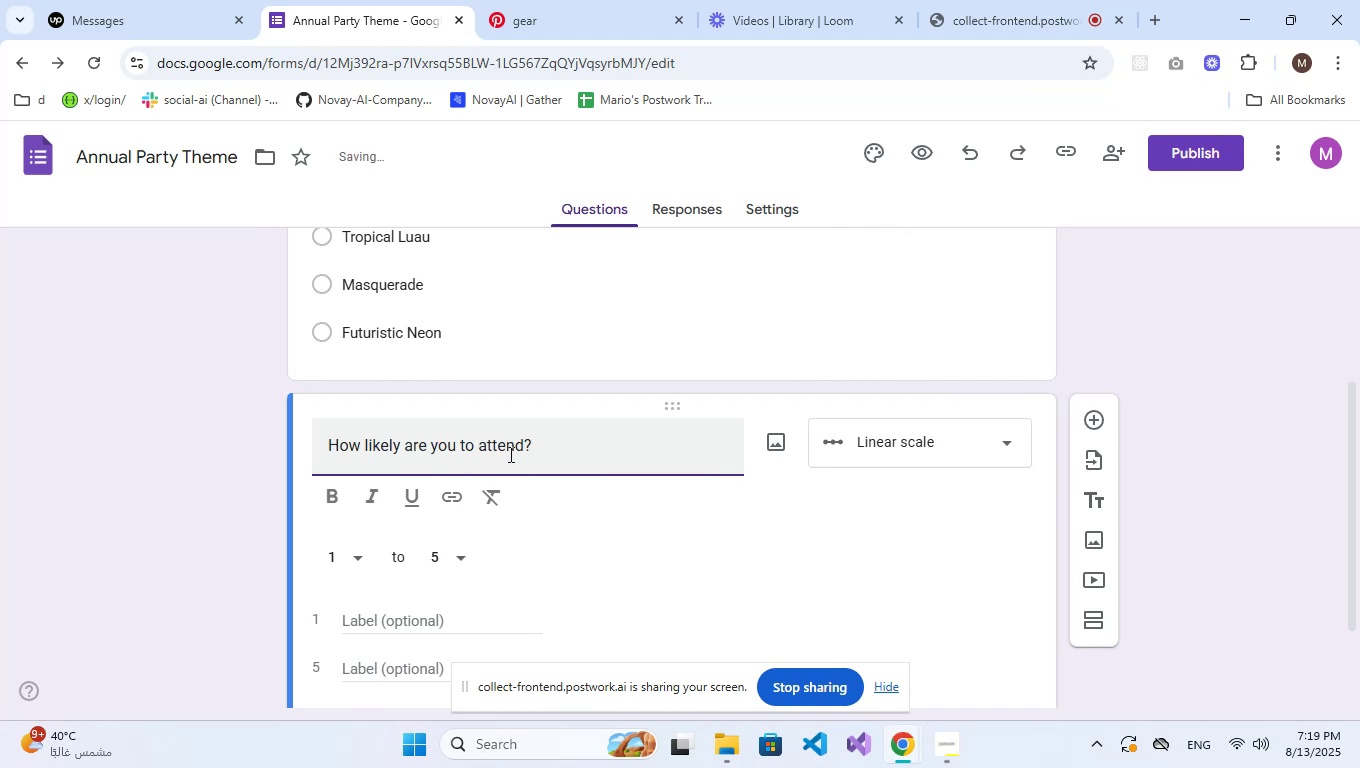 
left_click([457, 615])
 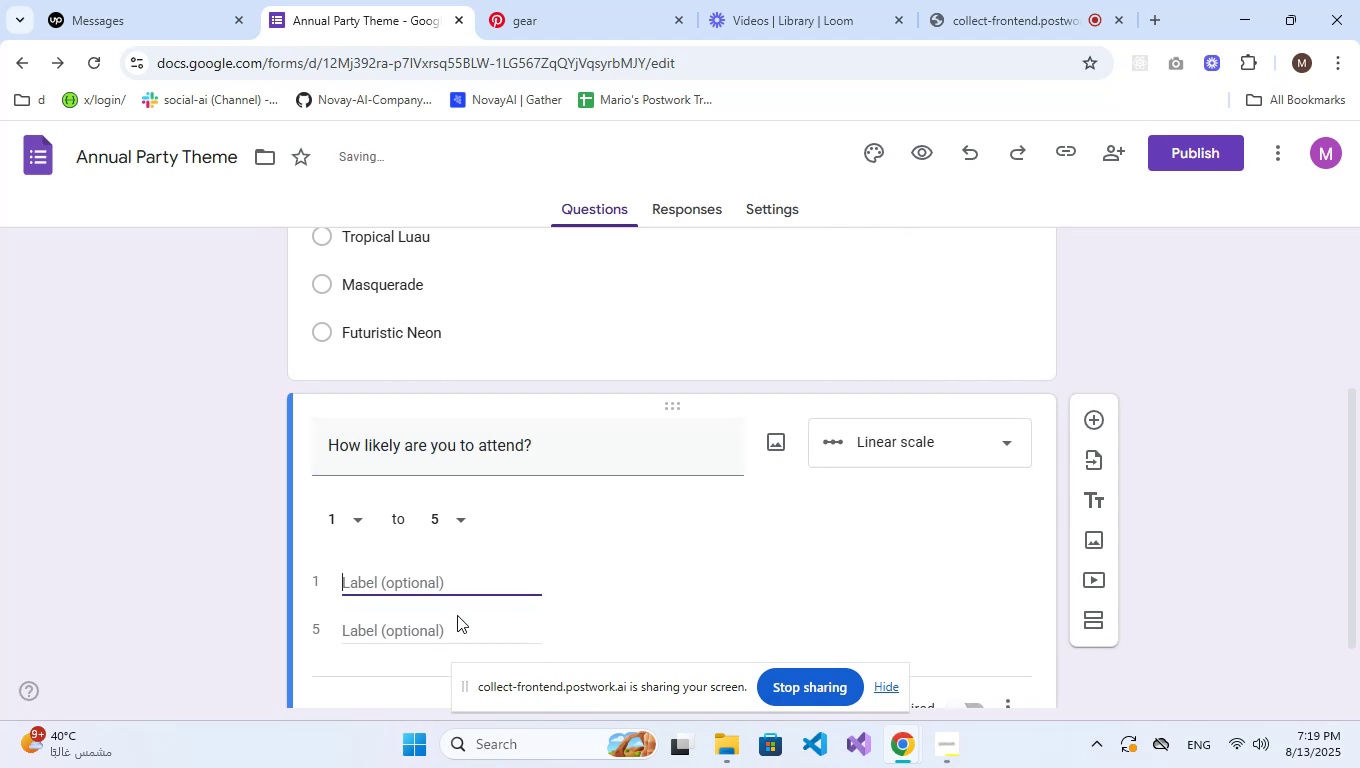 
type(Not likely)
 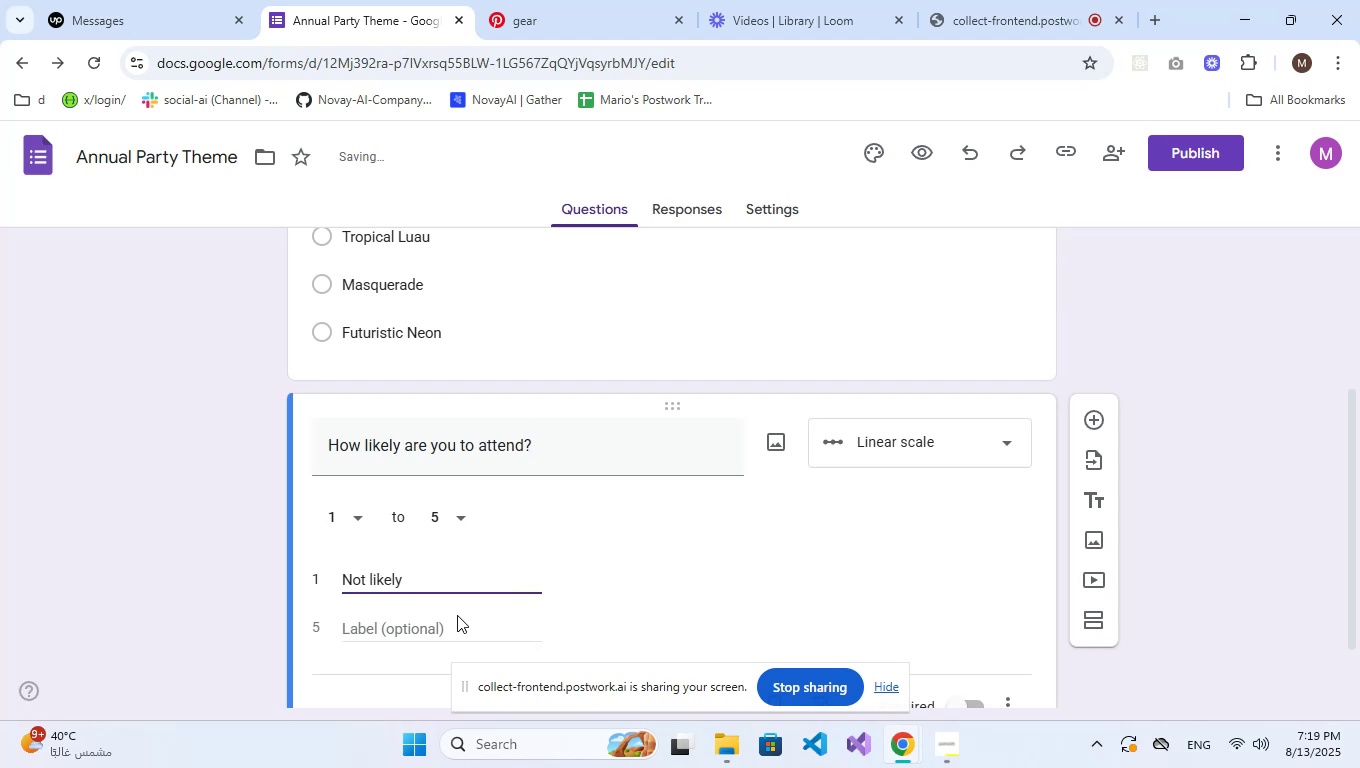 
key(Enter)
 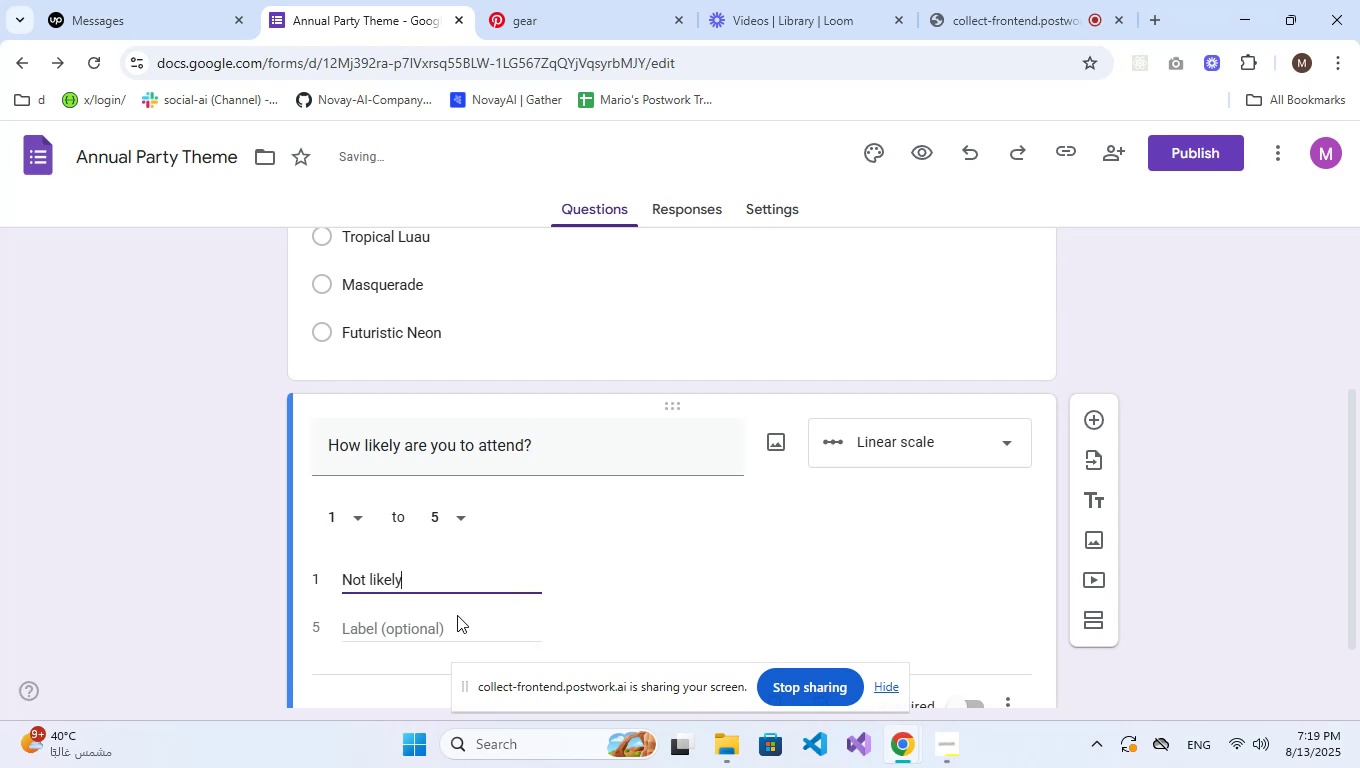 
scroll: coordinate [457, 615], scroll_direction: down, amount: 1.0
 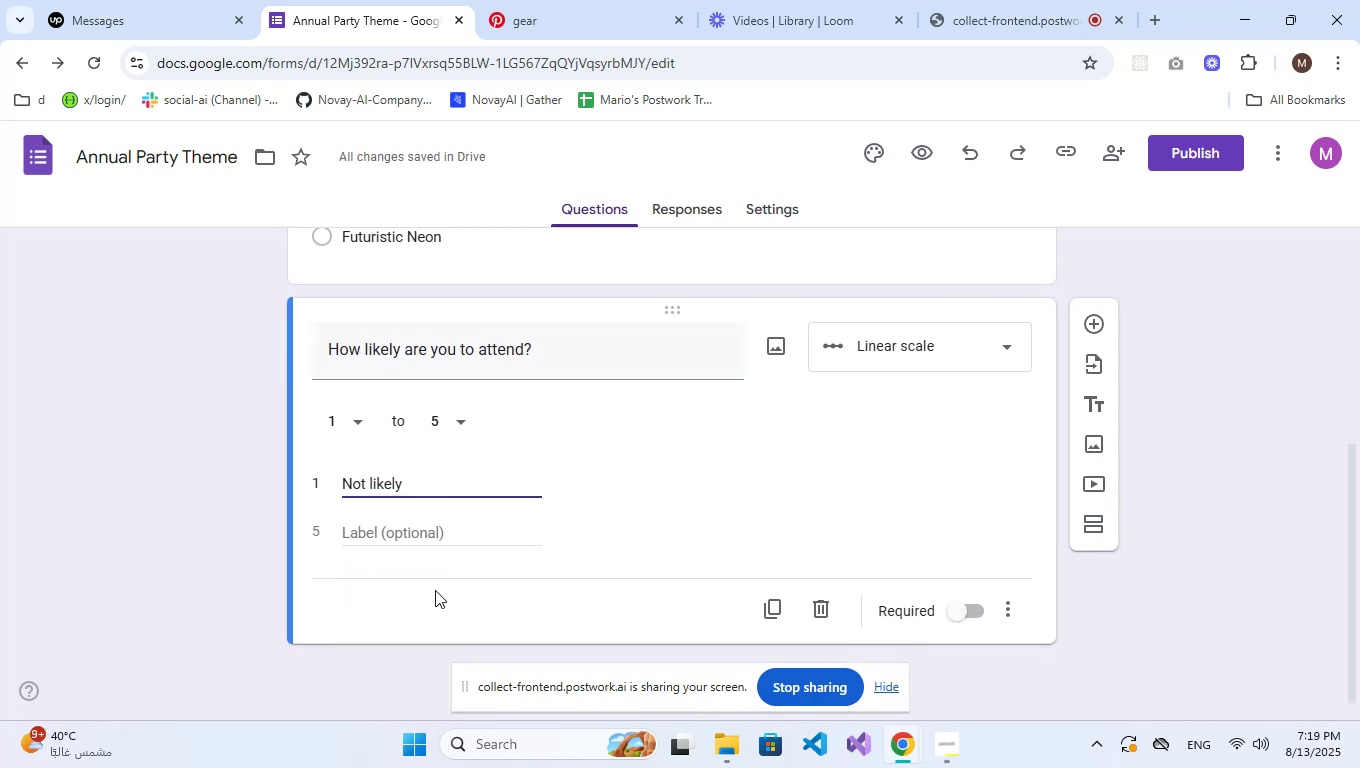 
left_click([458, 549])
 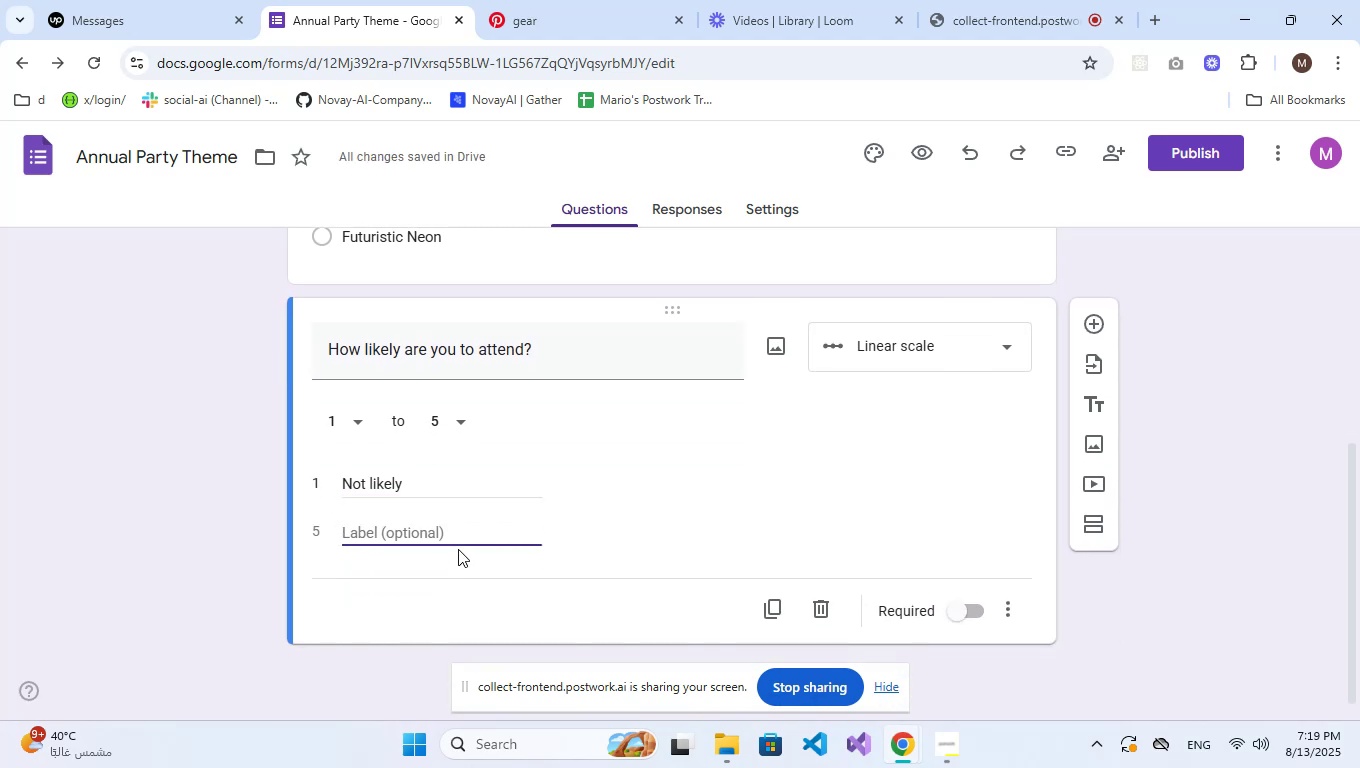 
type(Very likely)
 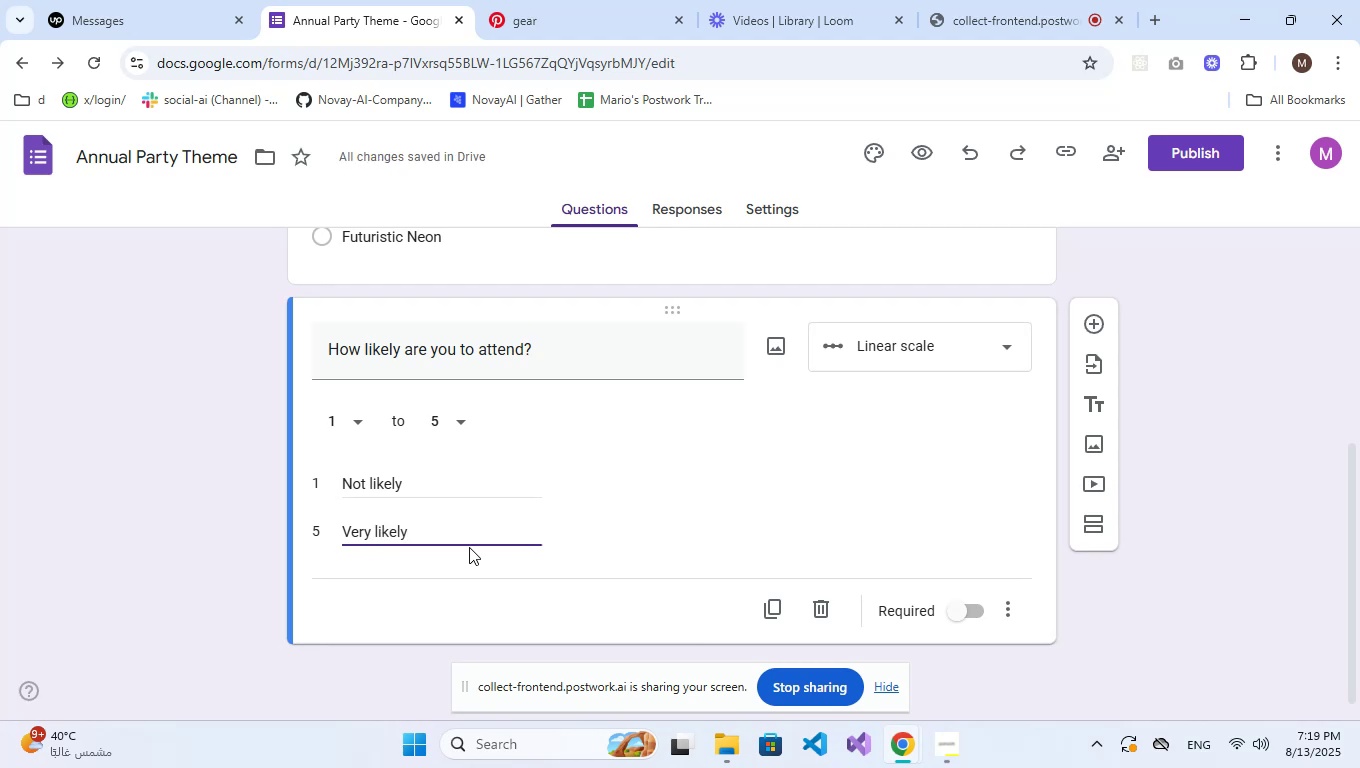 
scroll: coordinate [451, 537], scroll_direction: down, amount: 1.0
 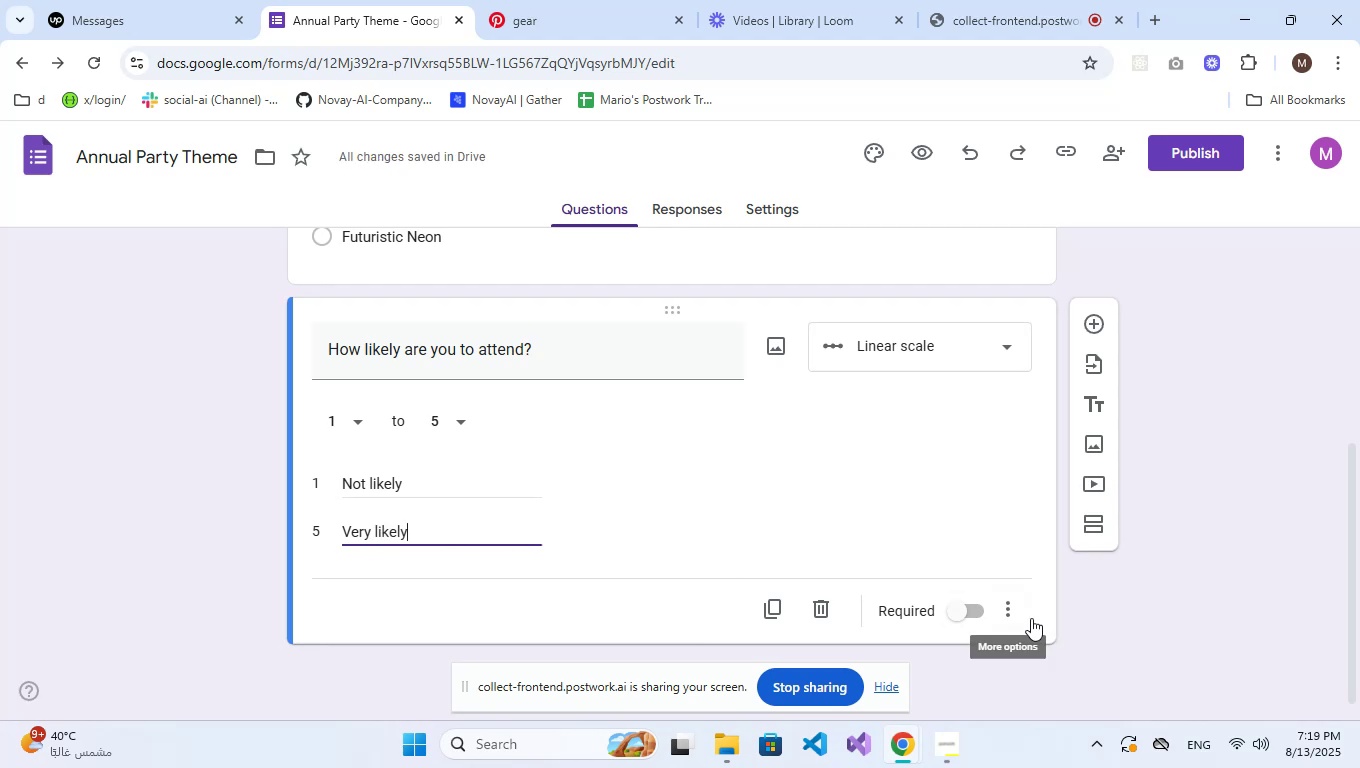 
left_click([975, 612])
 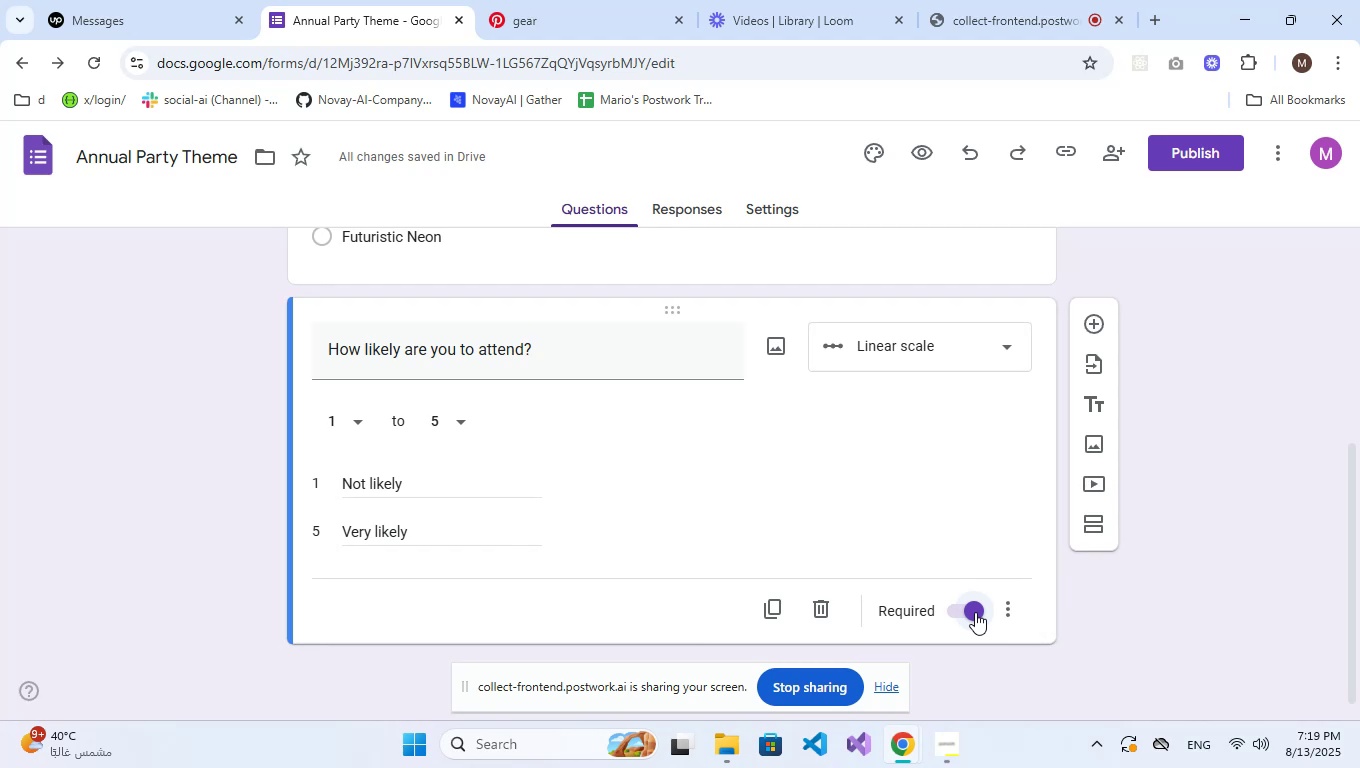 
wait(5.86)
 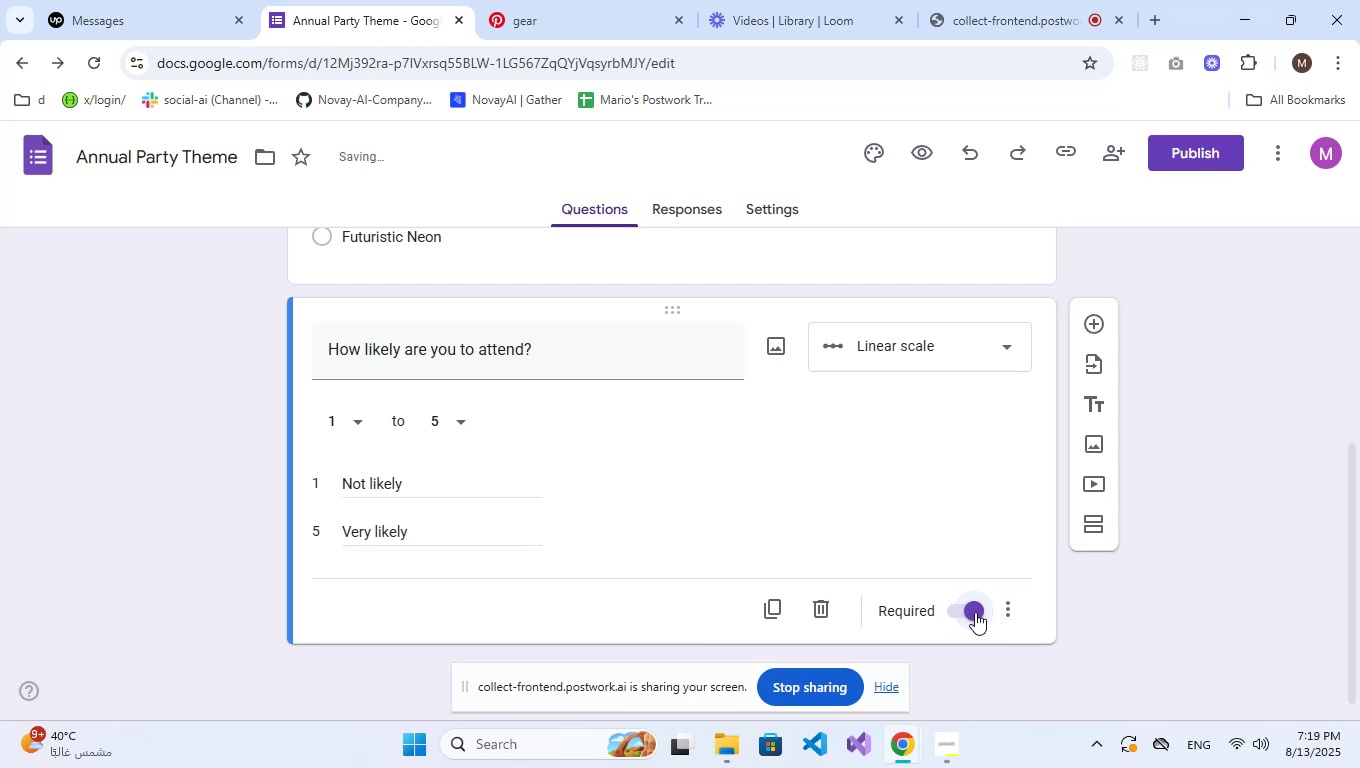 
left_click([1098, 316])
 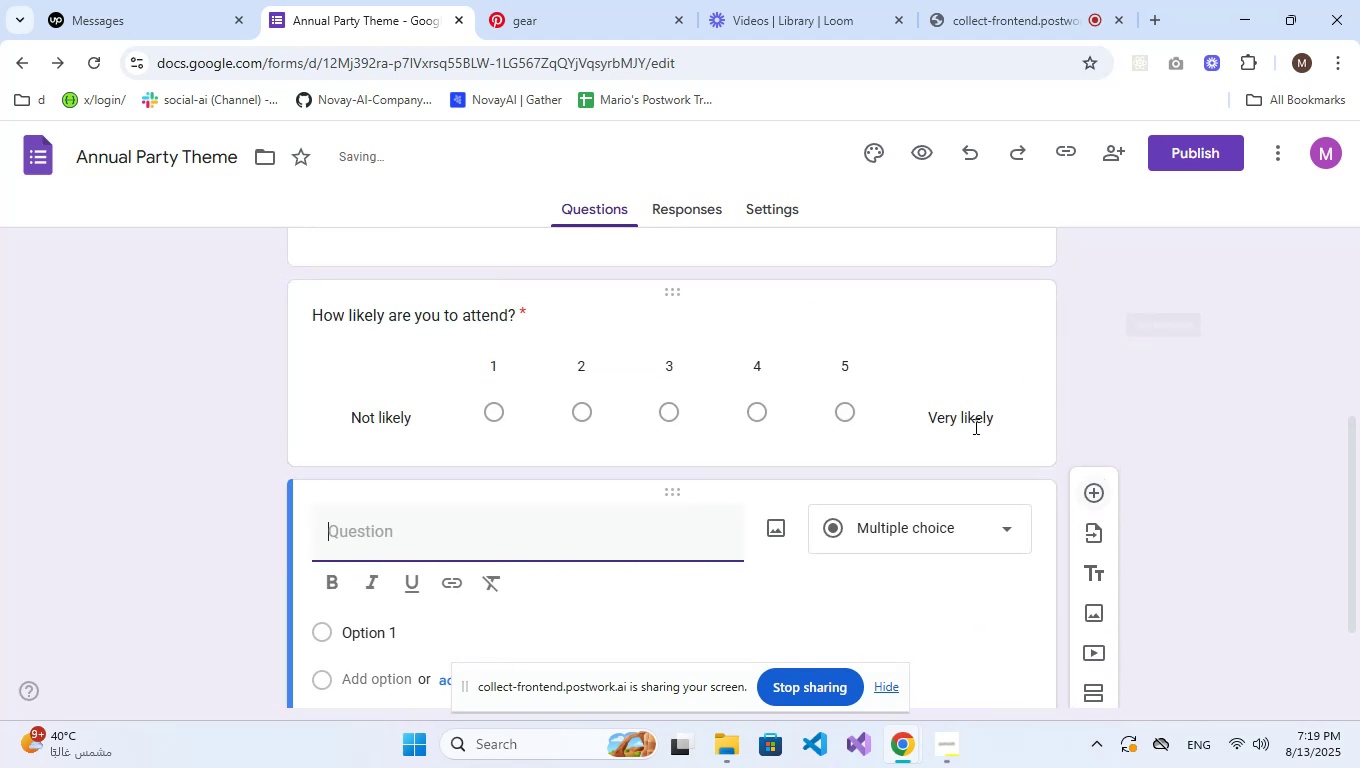 
left_click([934, 536])
 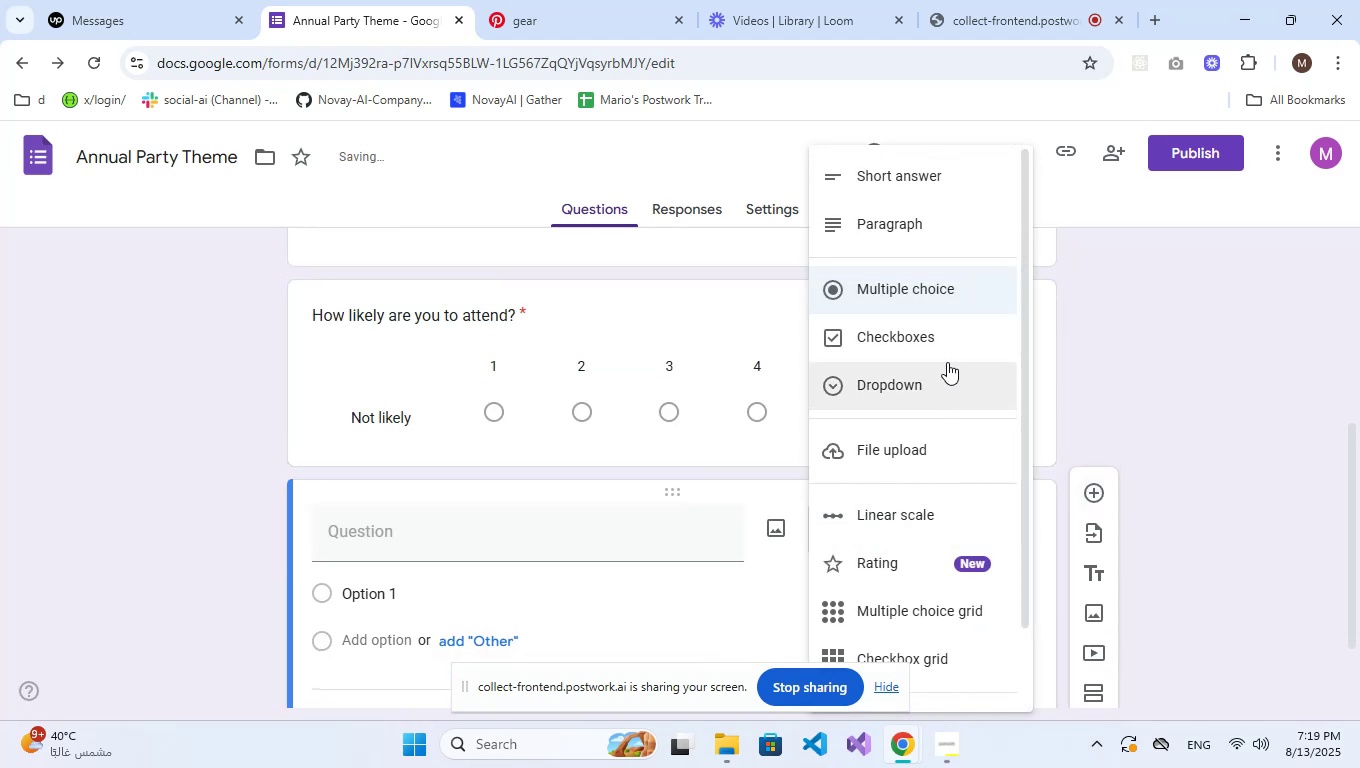 
left_click([933, 381])
 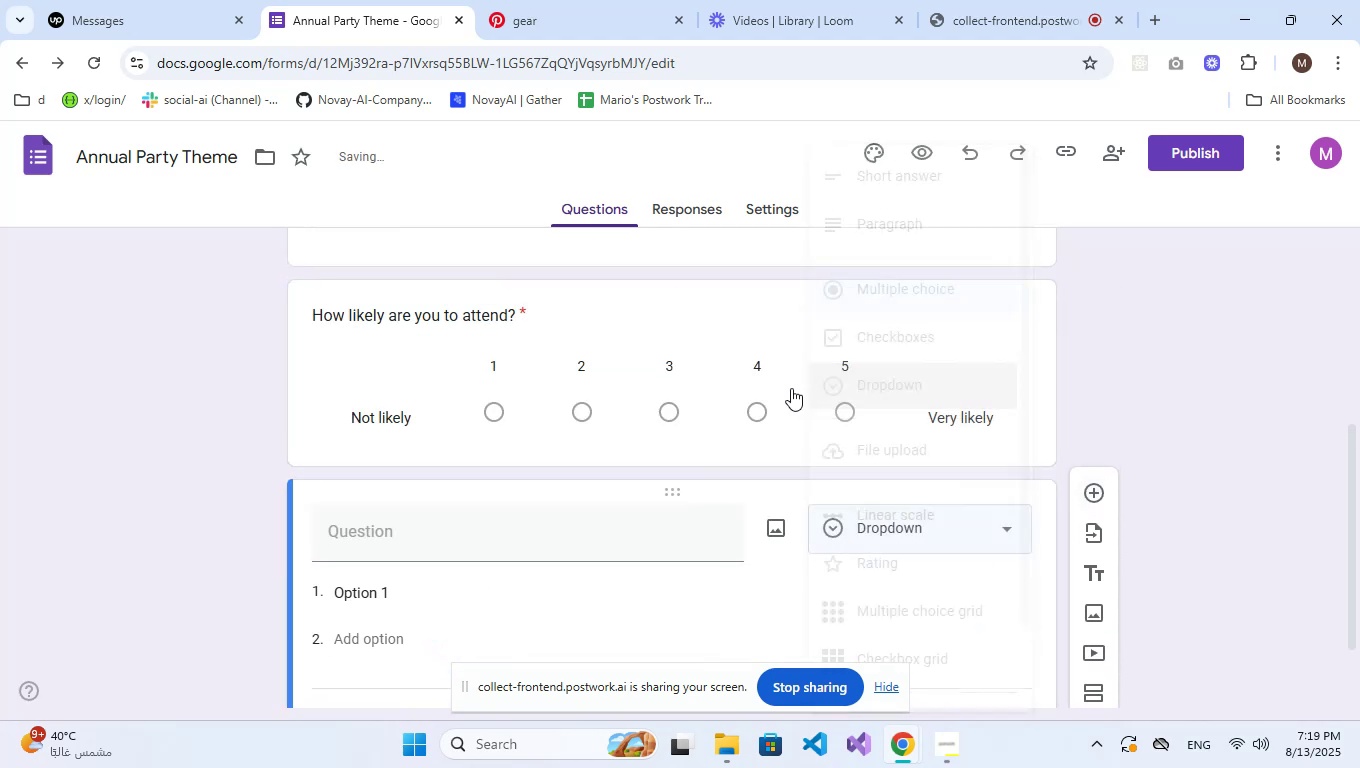 
scroll: coordinate [628, 448], scroll_direction: down, amount: 2.0
 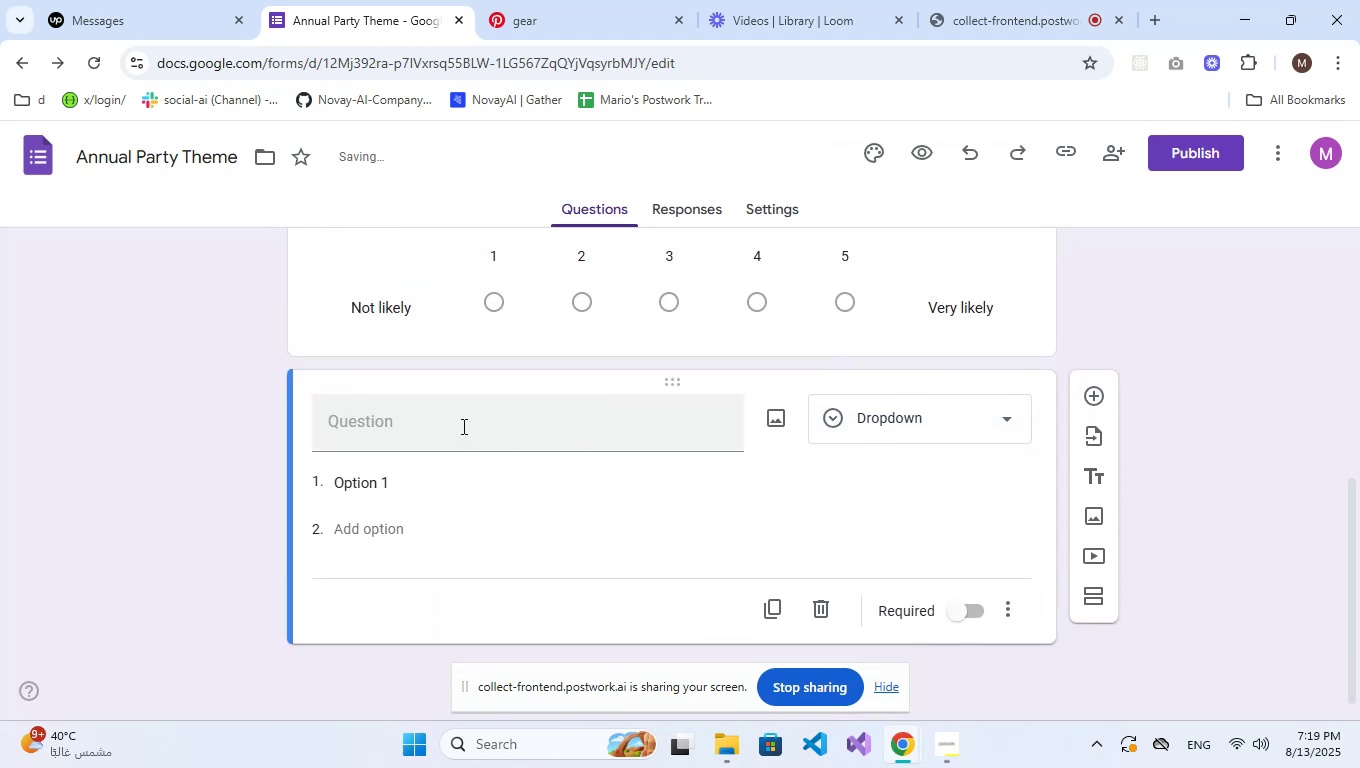 
left_click([456, 424])
 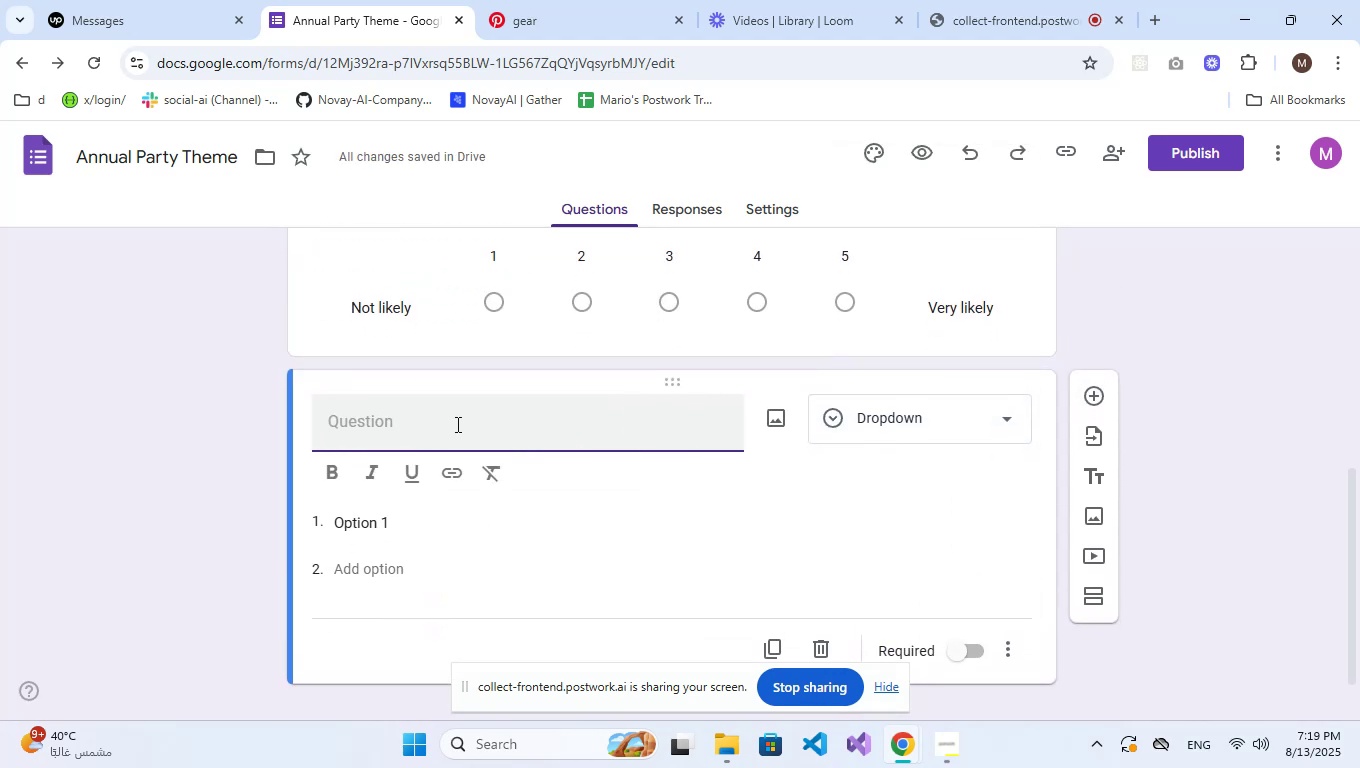 
type(Preferred)
 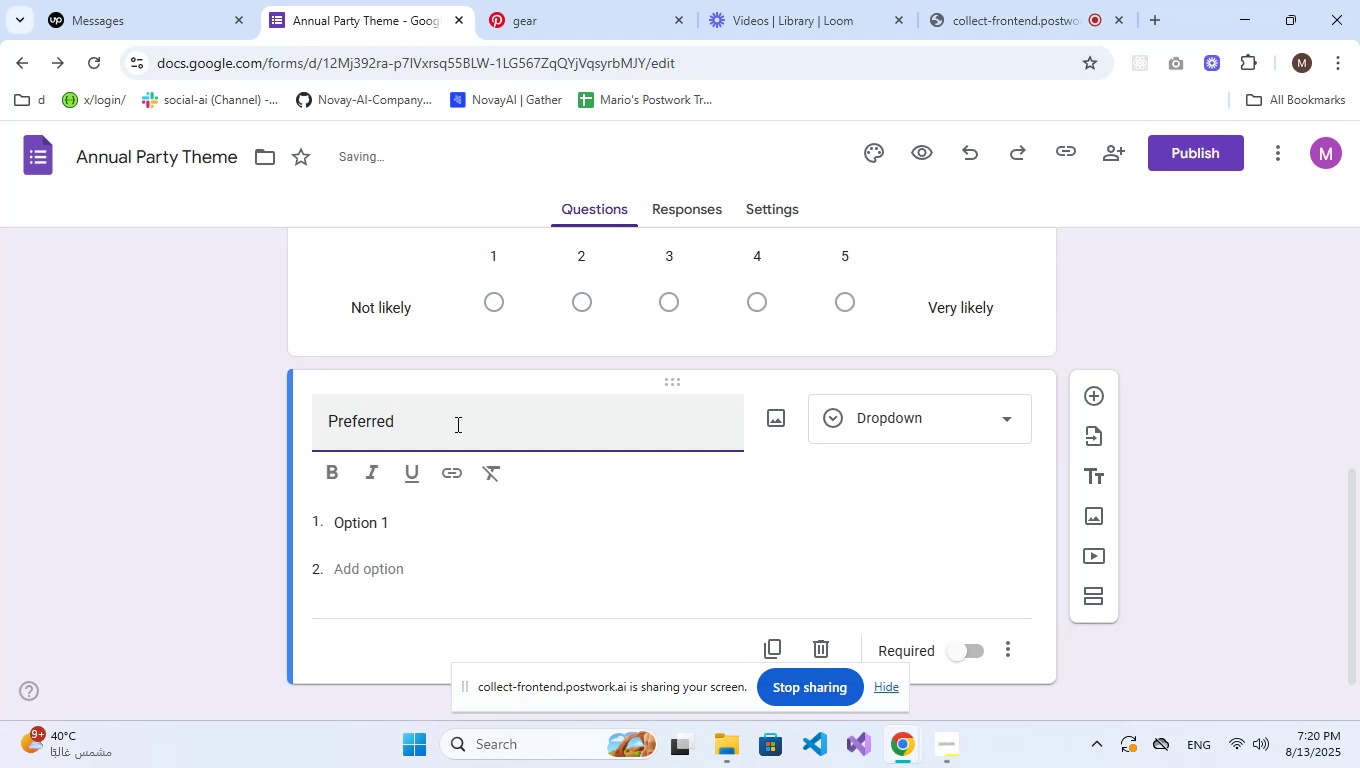 
type( venue type:)
 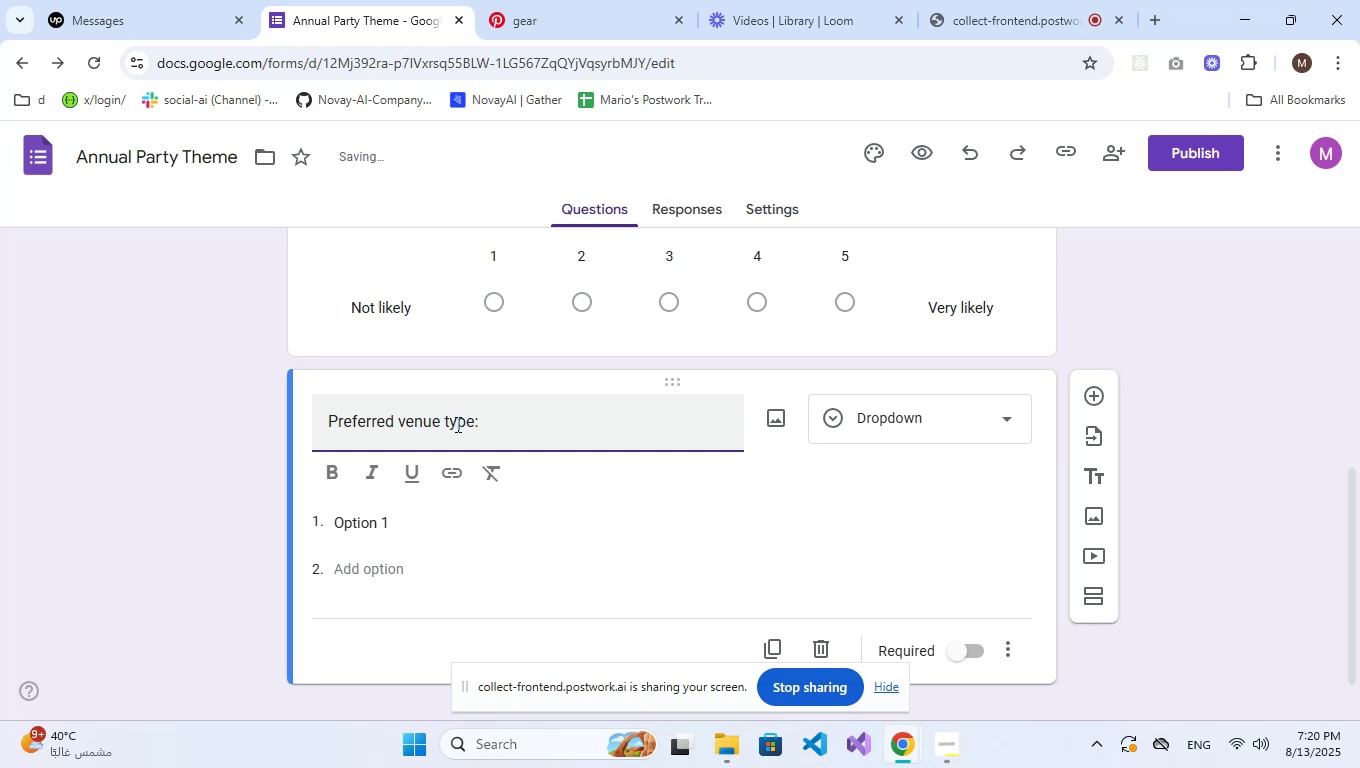 
left_click([363, 534])
 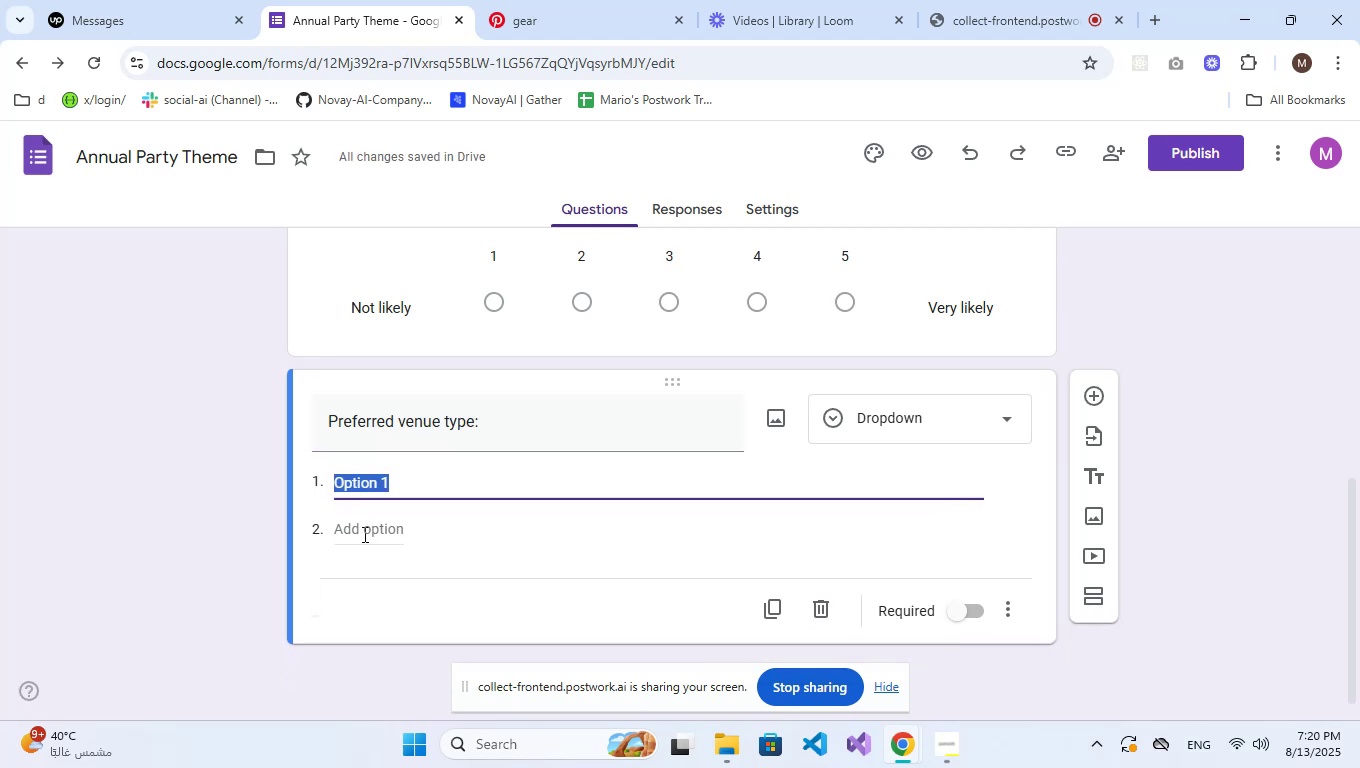 
type(Rooftop)
 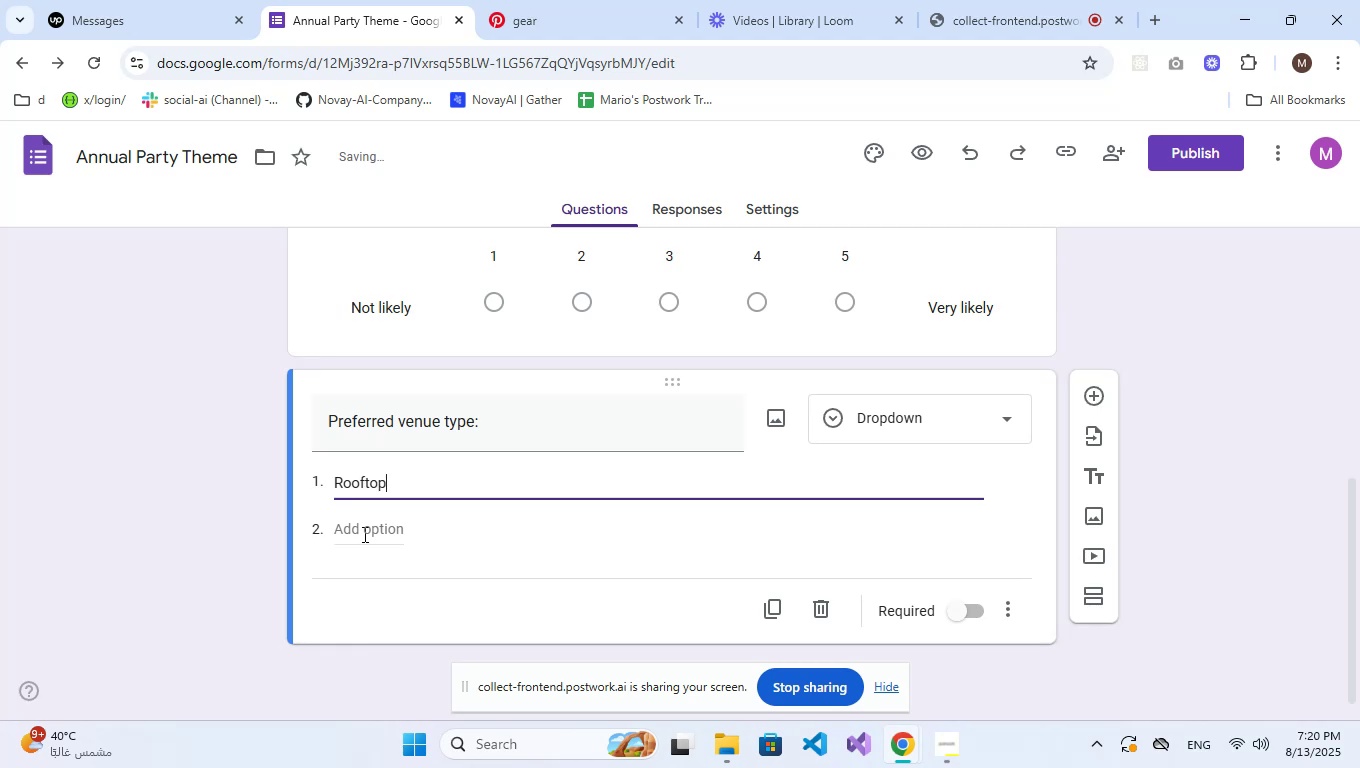 
key(Enter)
 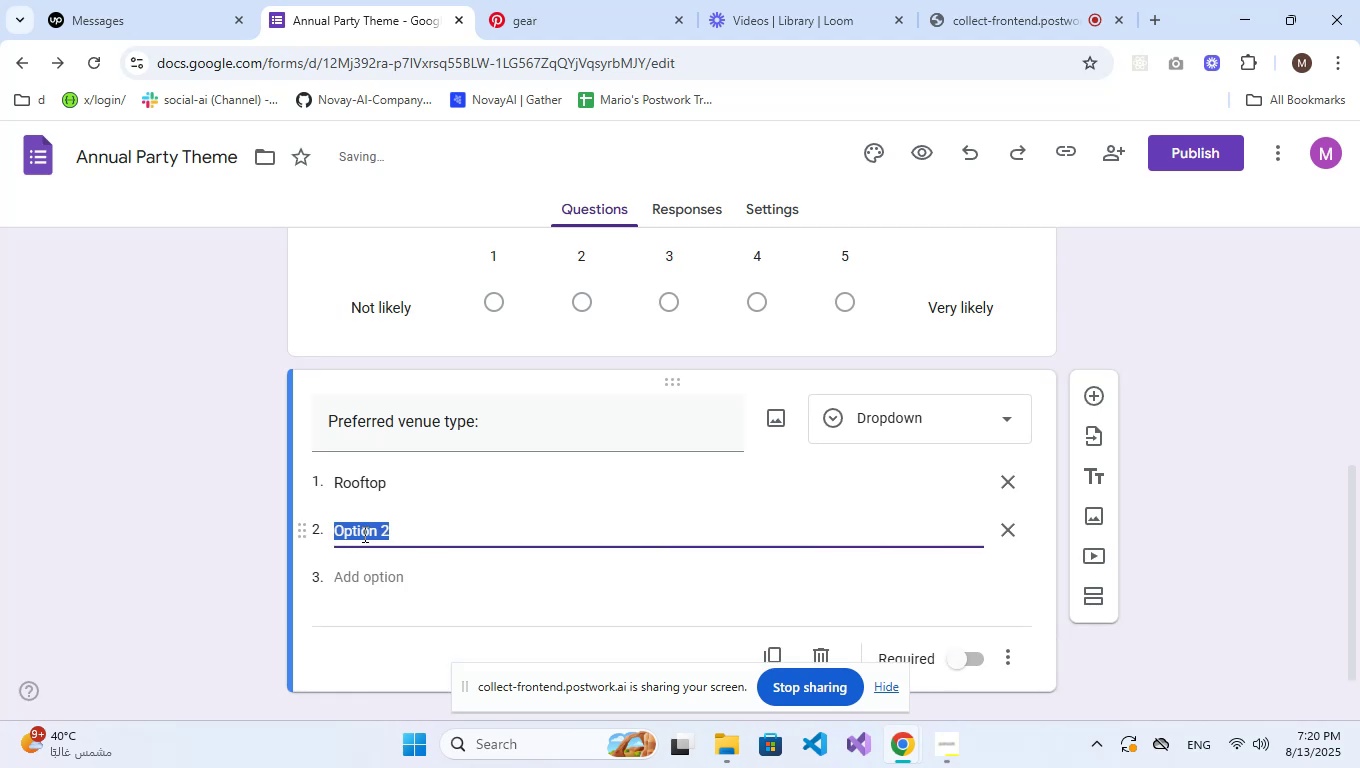 
type(Ballroom)
 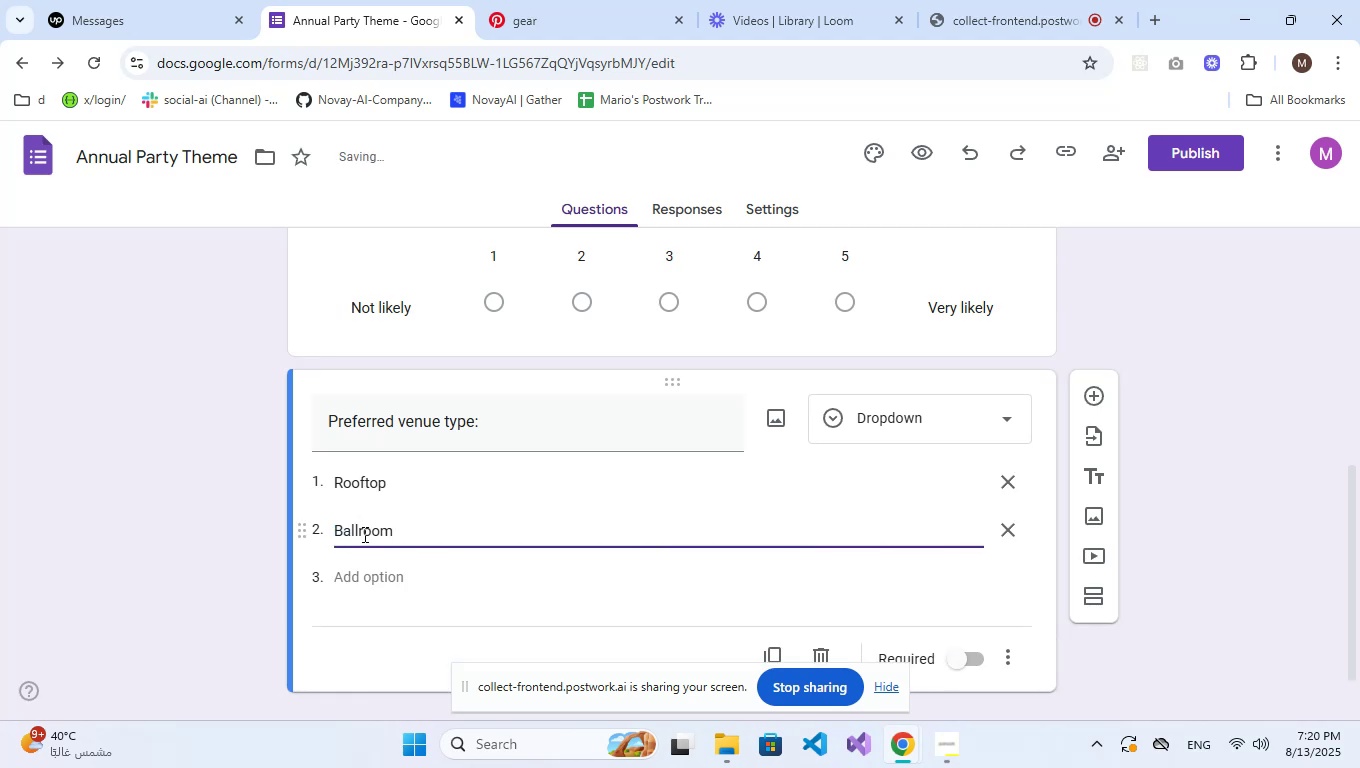 
key(Enter)
 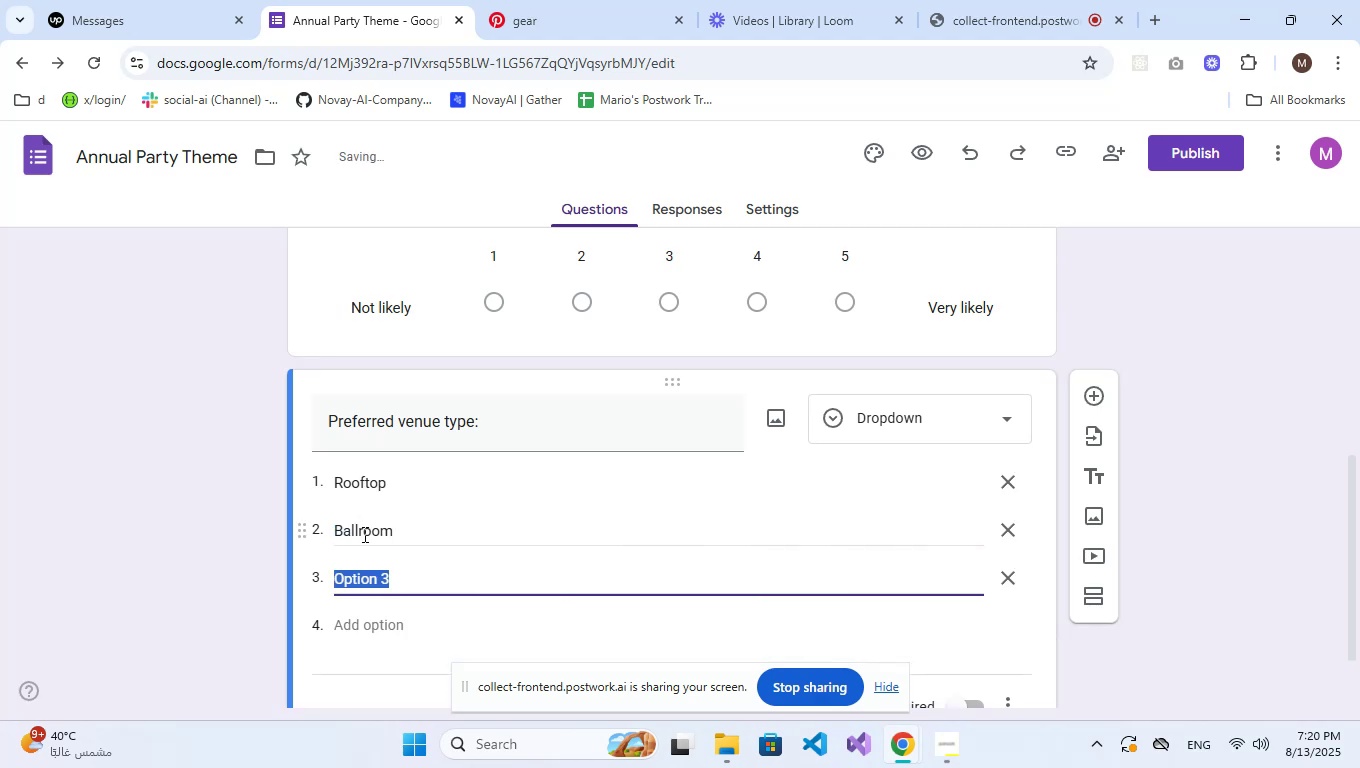 
type(Outdoore)
key(Backspace)
key(Backspace)
type(r gardenm)
 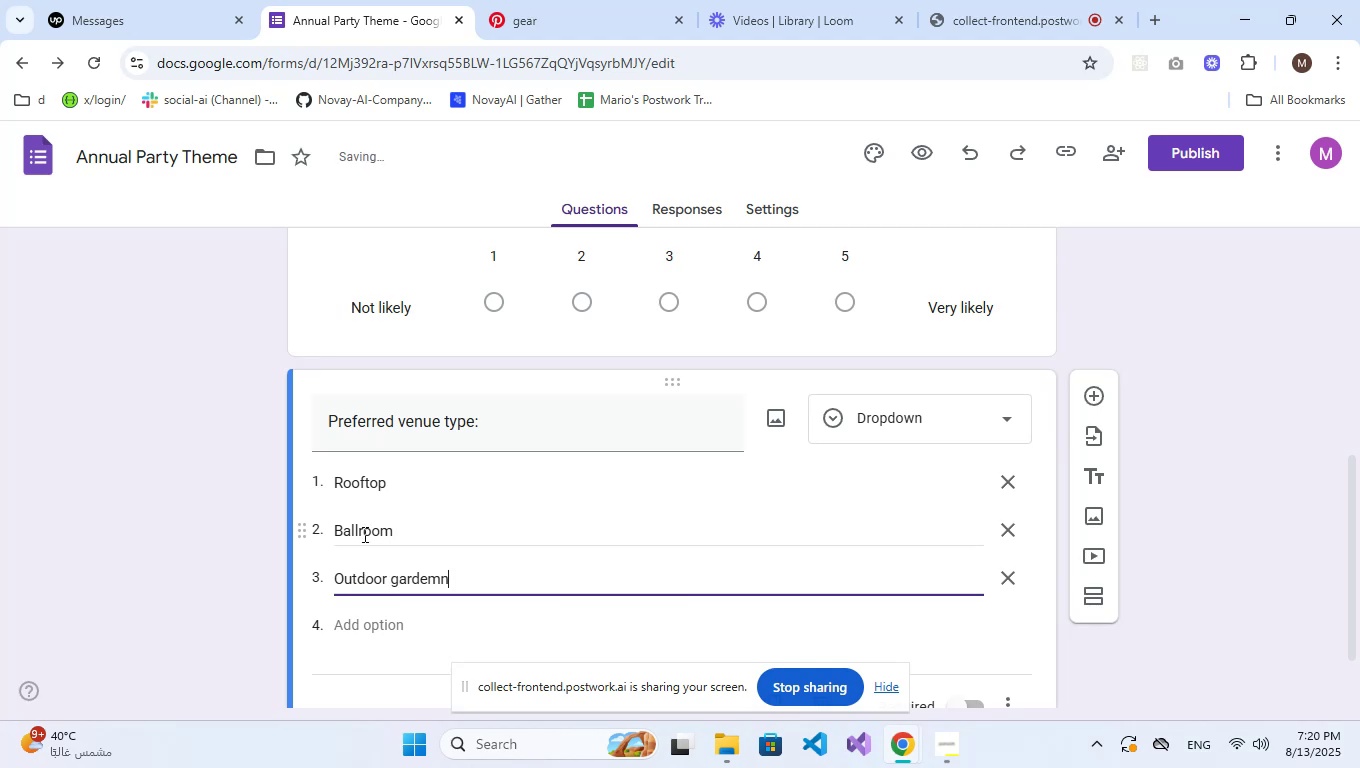 
key(Enter)
 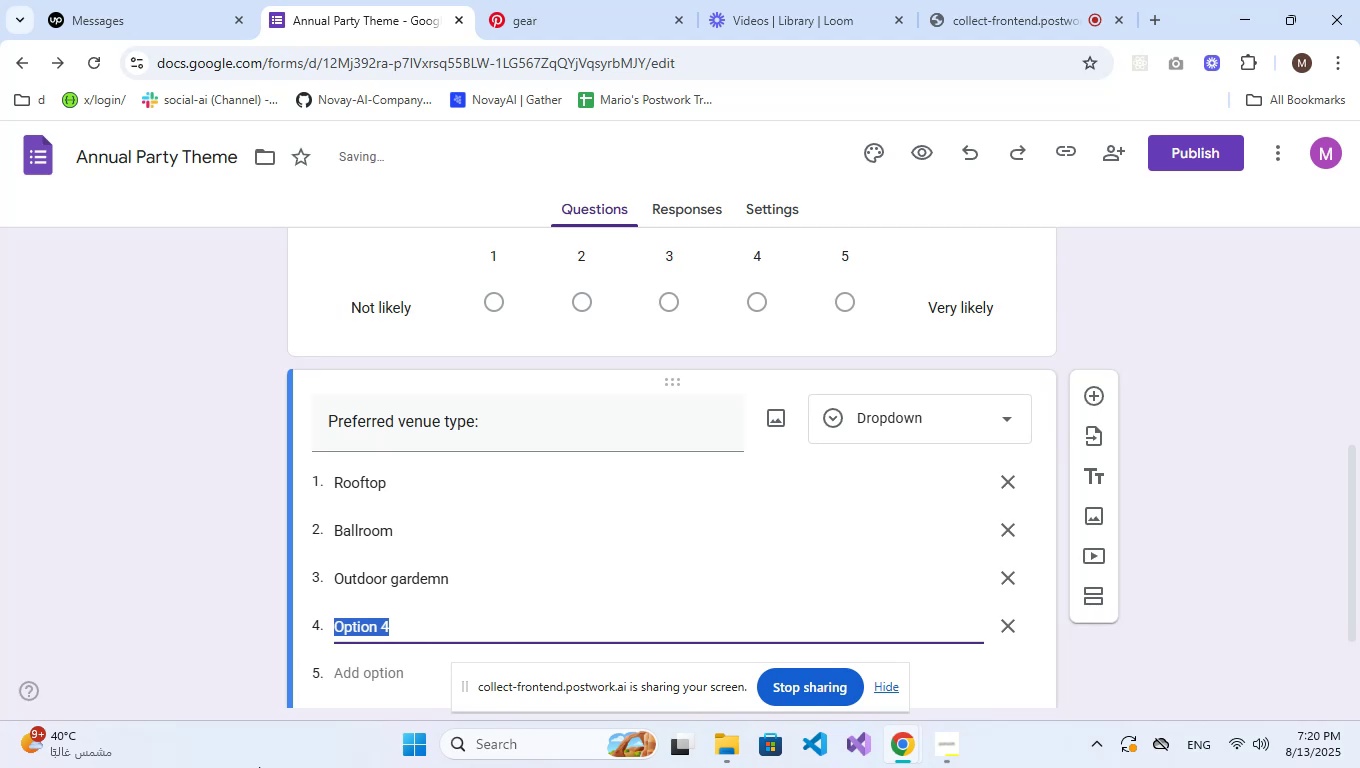 
left_click_drag(start_coordinate=[460, 581], to_coordinate=[439, 581])
 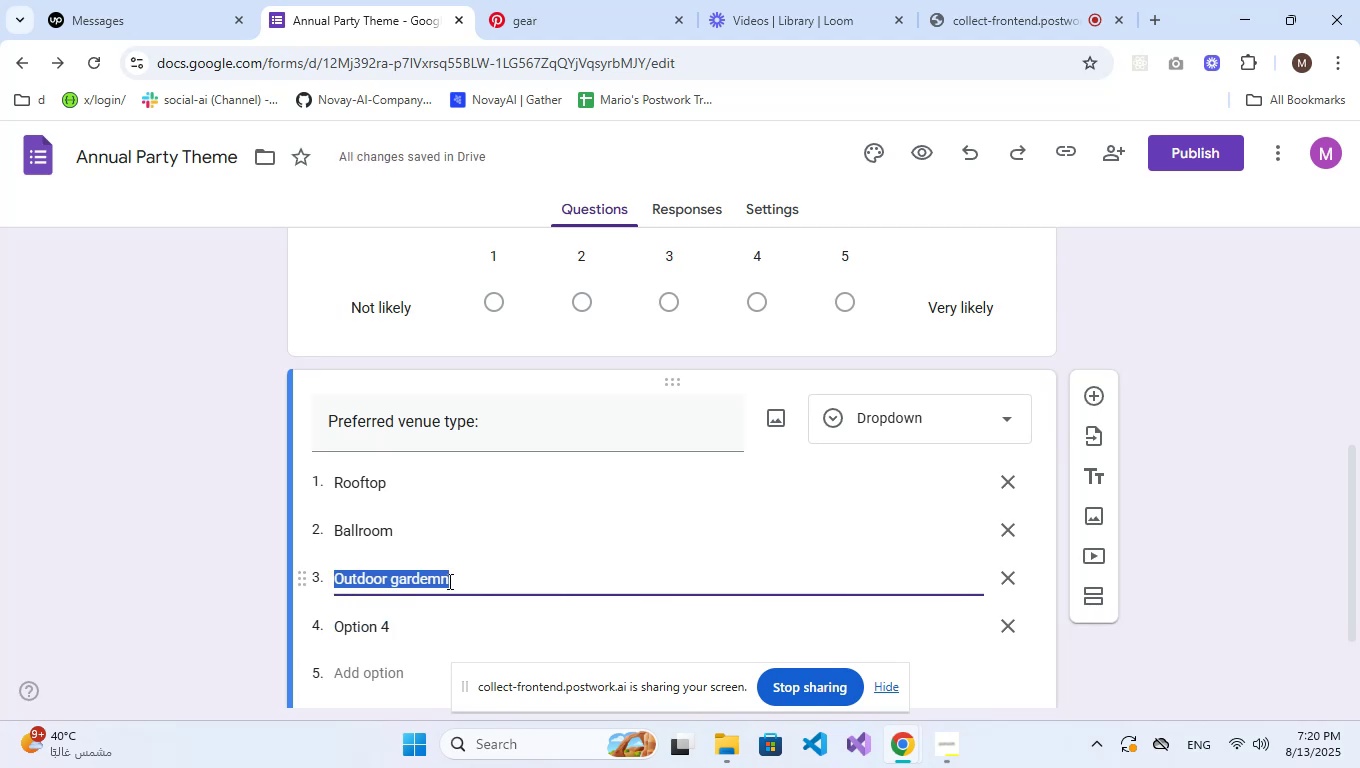 
left_click([459, 578])
 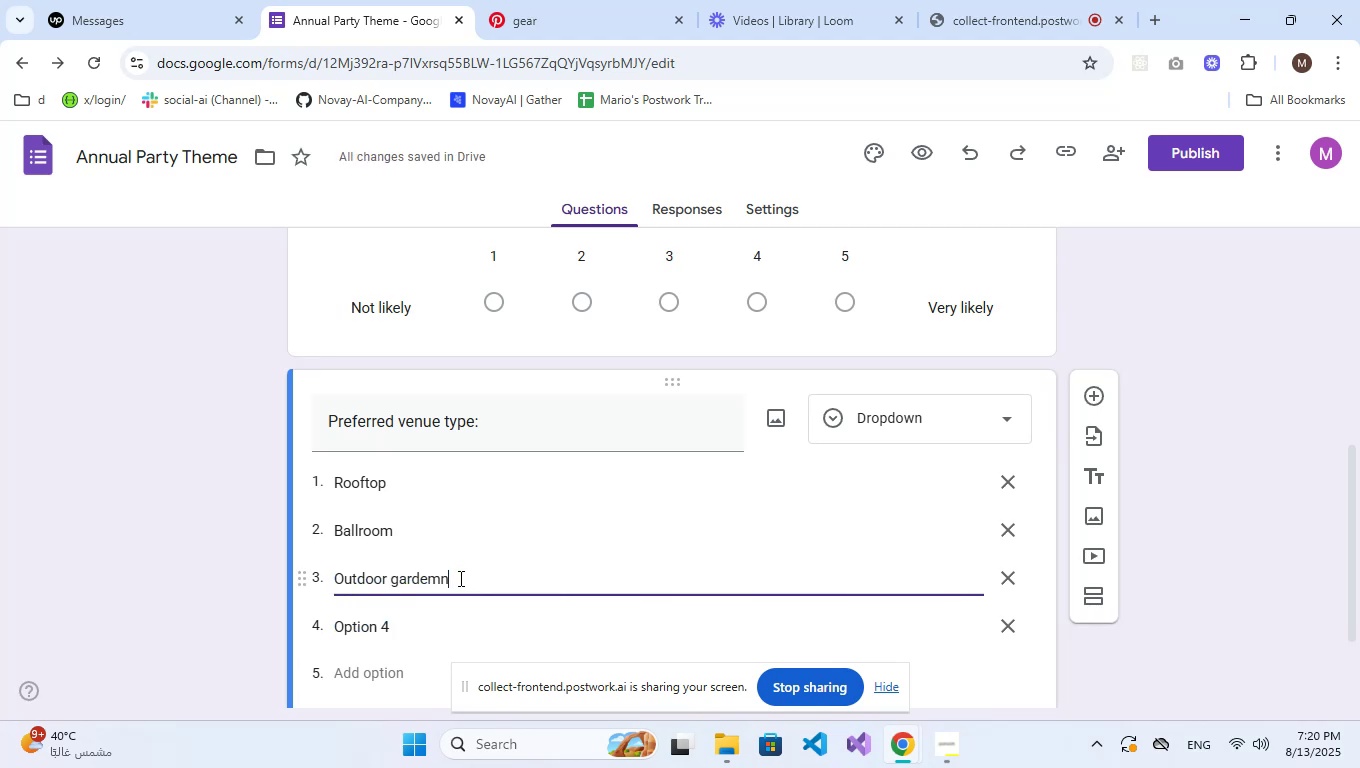 
key(Backspace)
key(Backspace)
type(n)
key(NumpadEnter)
type(XC)
key(Backspace)
key(Backspace)
type(Casual lounge)
 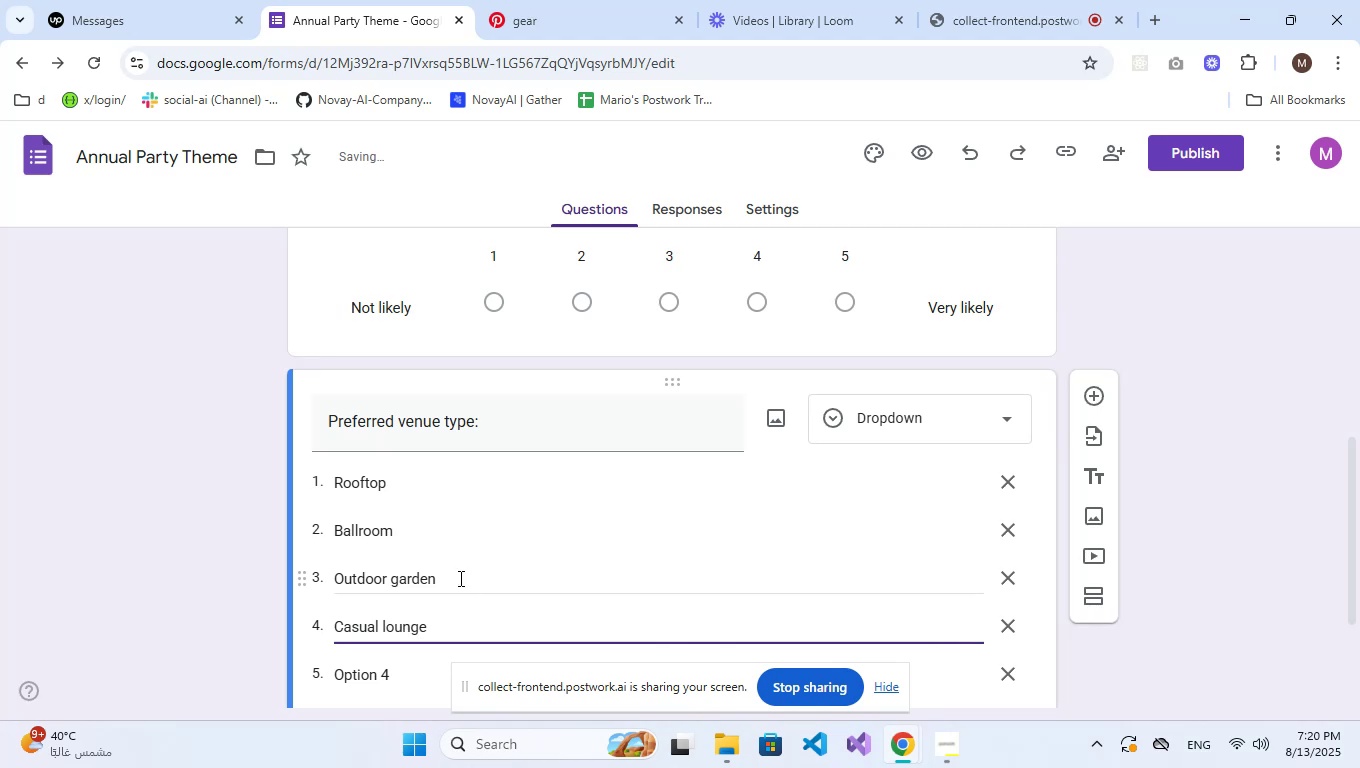 
scroll: coordinate [459, 578], scroll_direction: down, amount: 1.0
 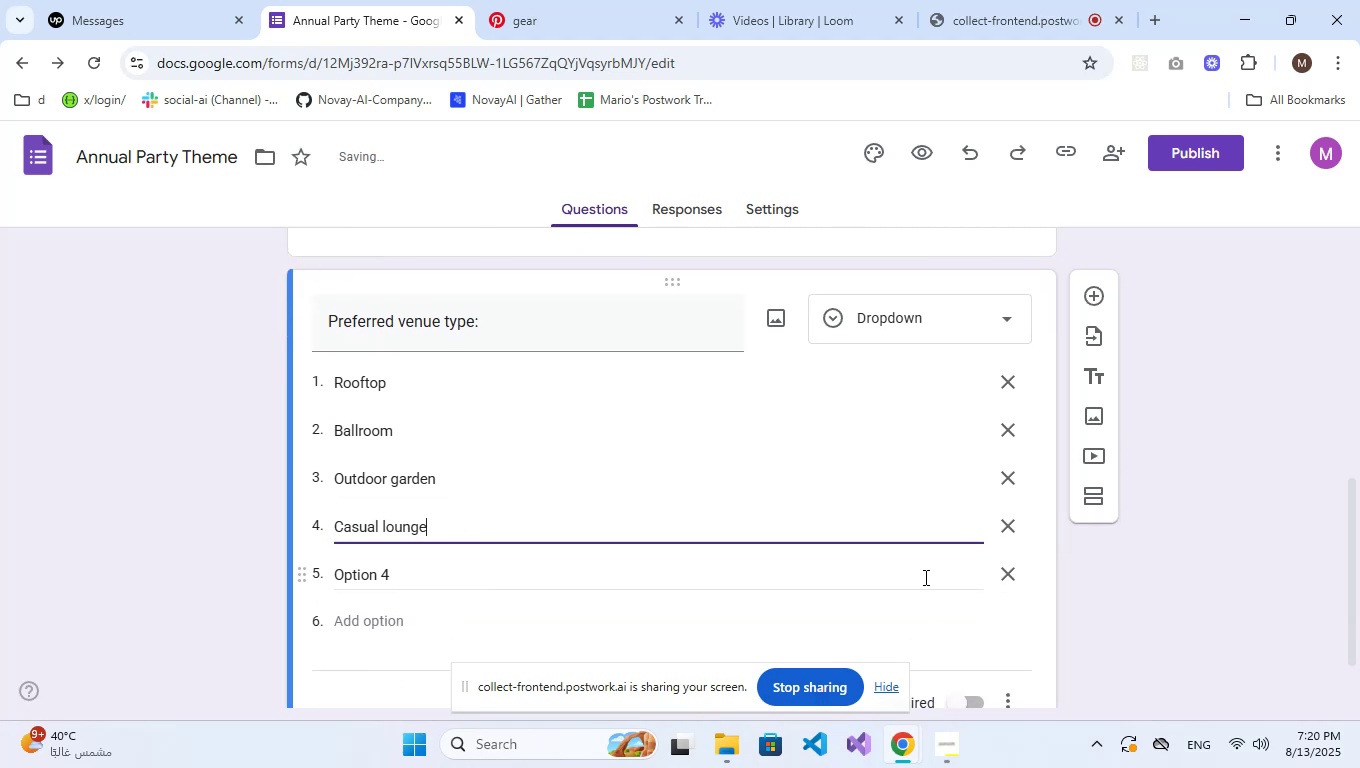 
left_click([1003, 568])
 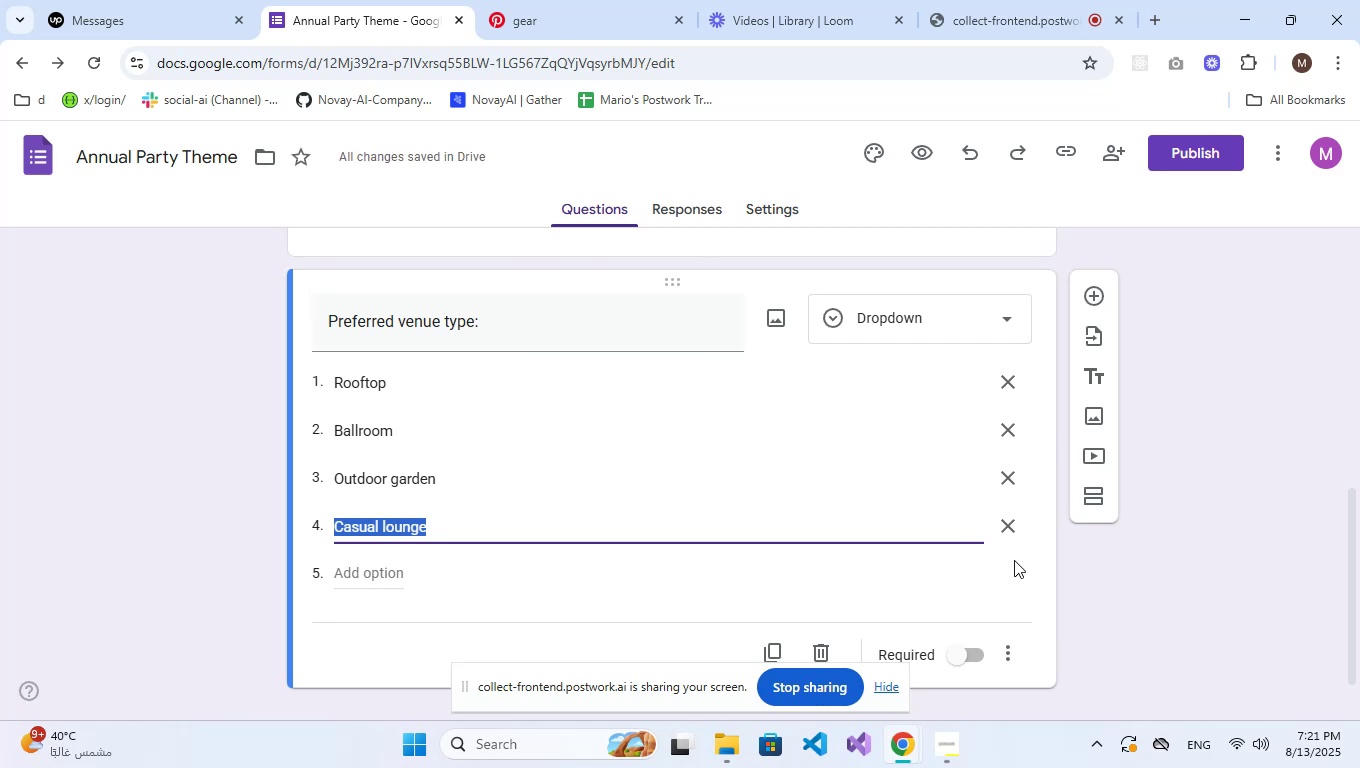 
wait(15.34)
 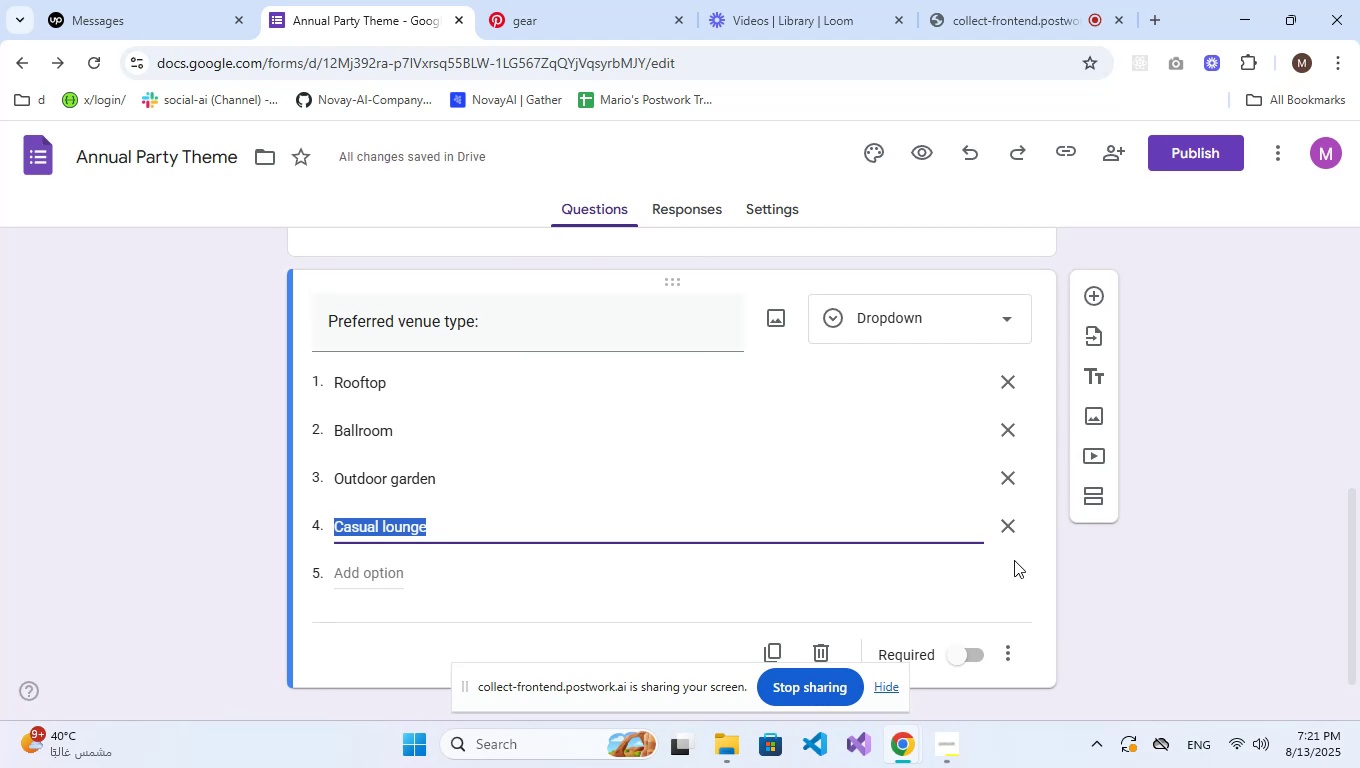 
left_click([1257, 619])
 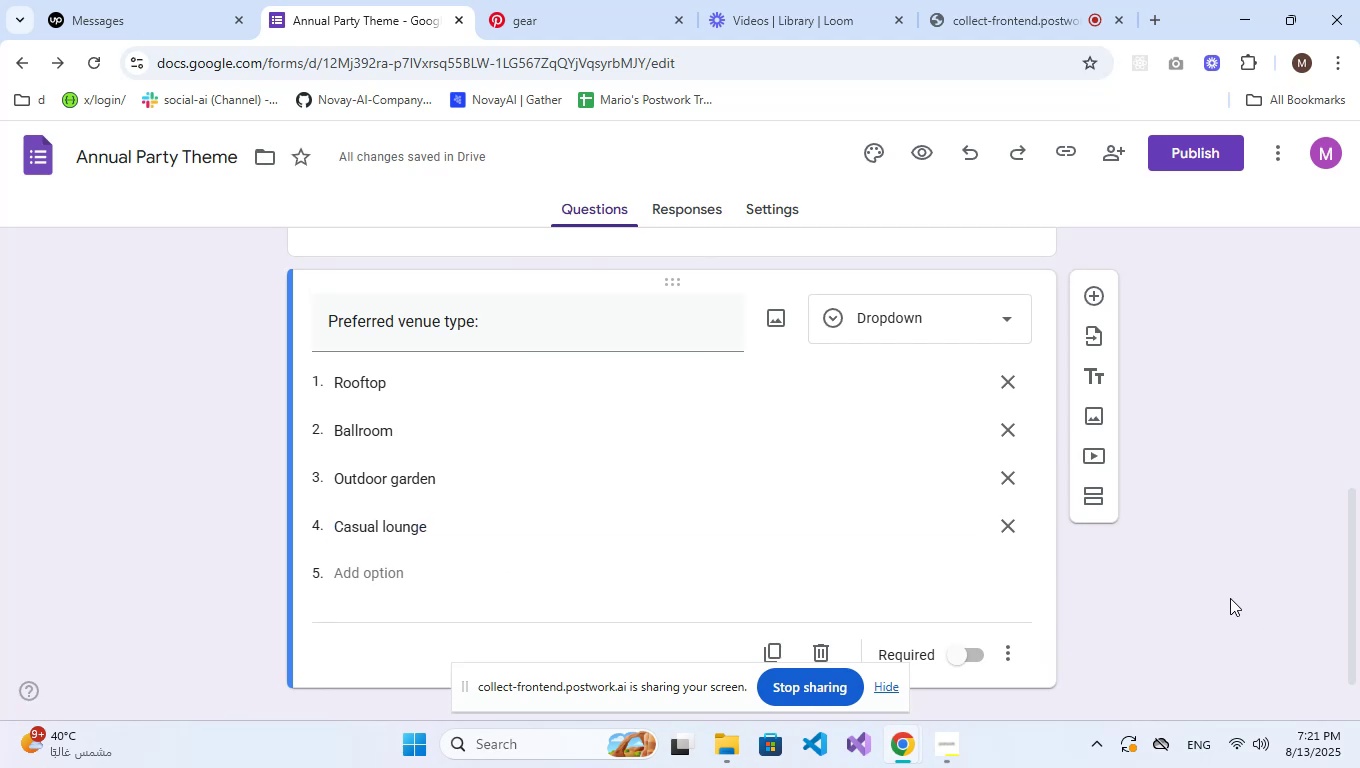 
left_click([1106, 496])
 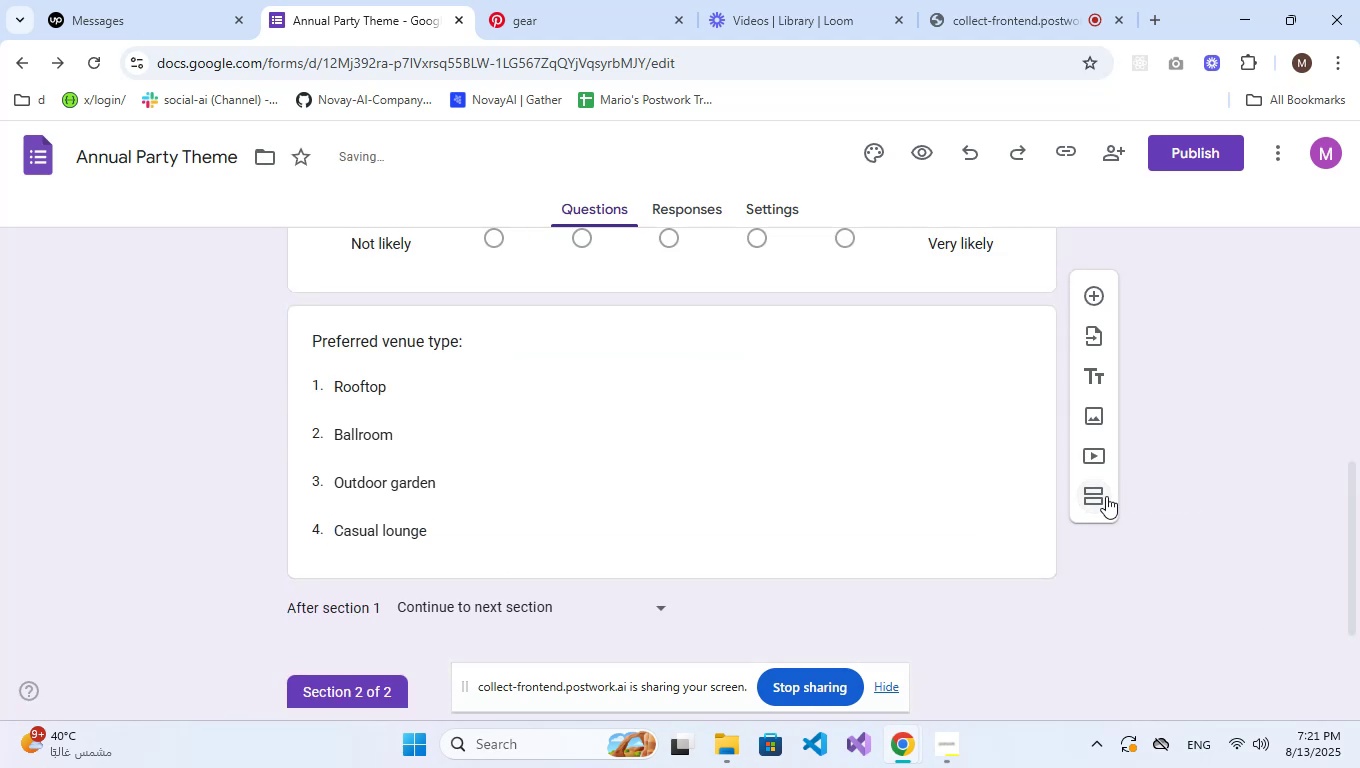 
scroll: coordinate [523, 506], scroll_direction: down, amount: 6.0
 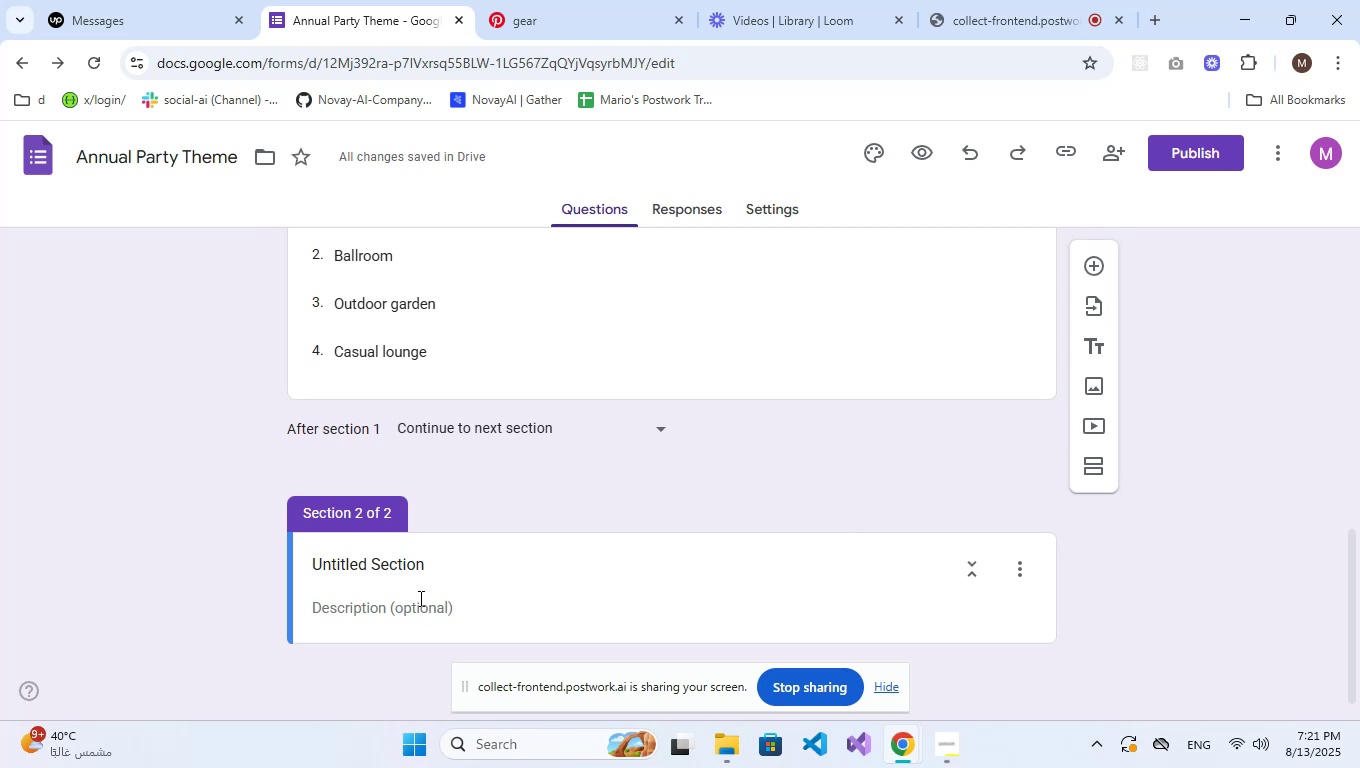 
left_click([421, 570])
 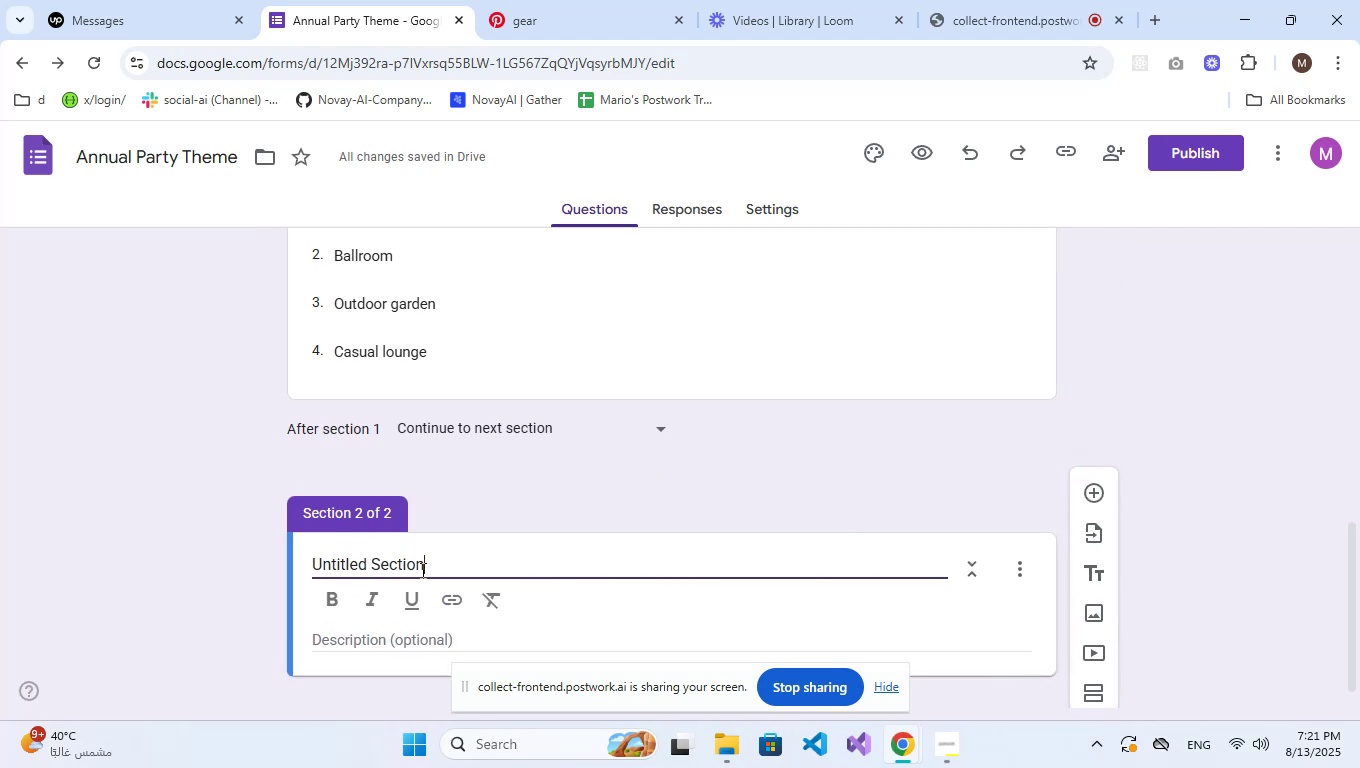 
double_click([421, 570])
 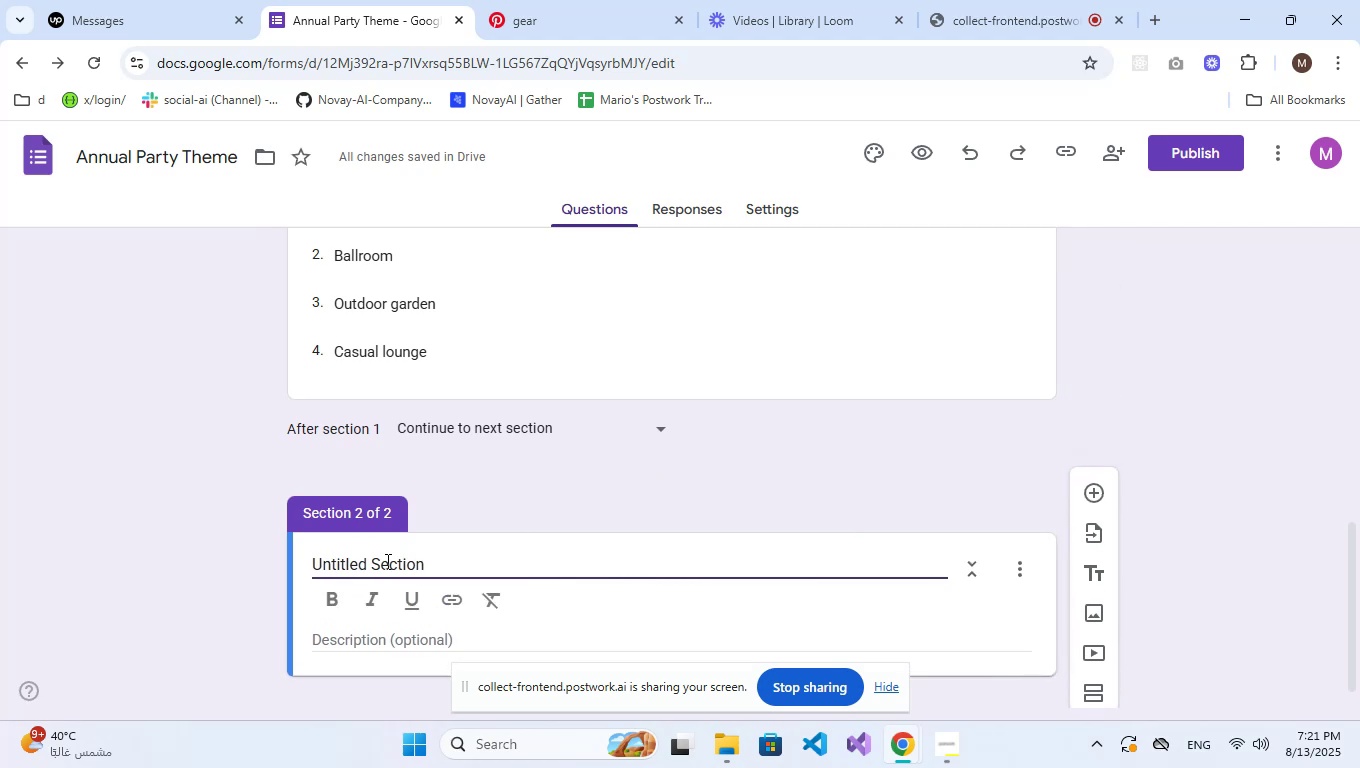 
triple_click([348, 550])
 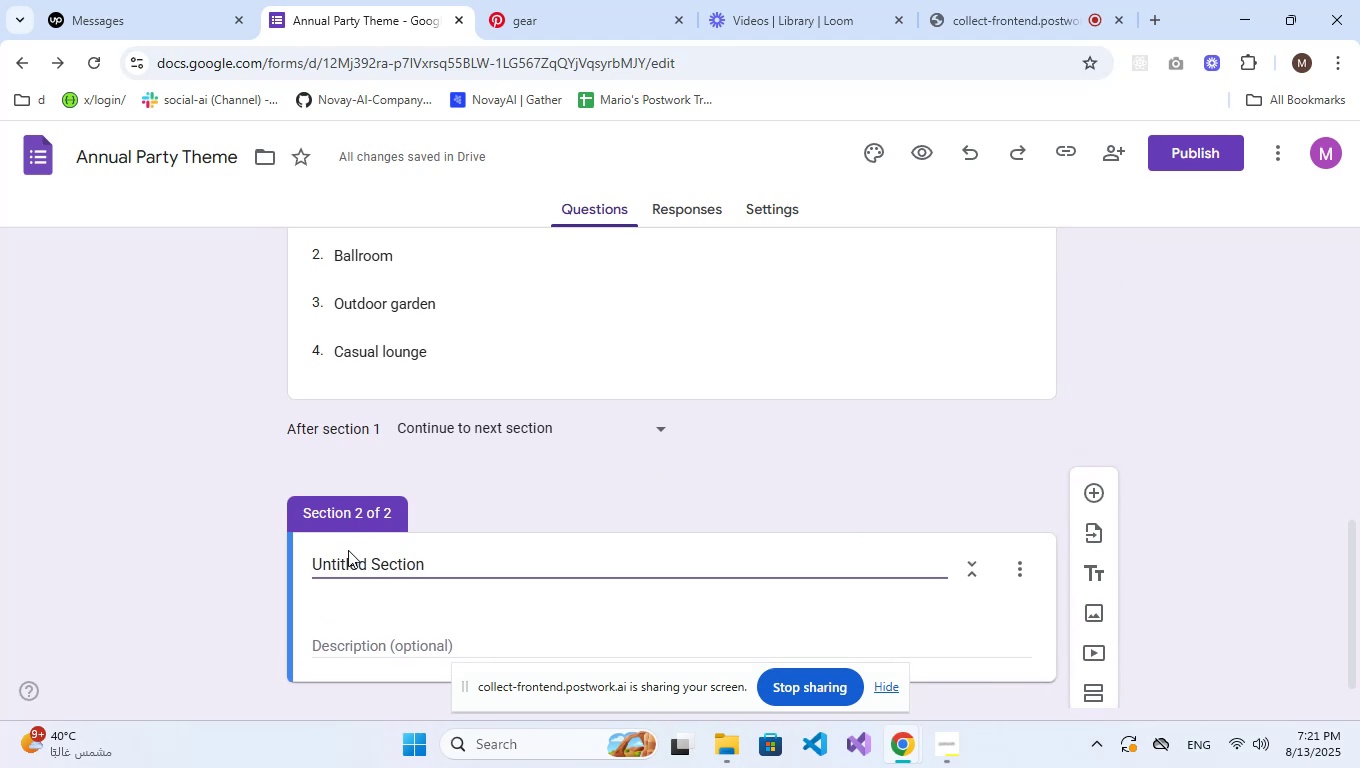 
triple_click([348, 550])
 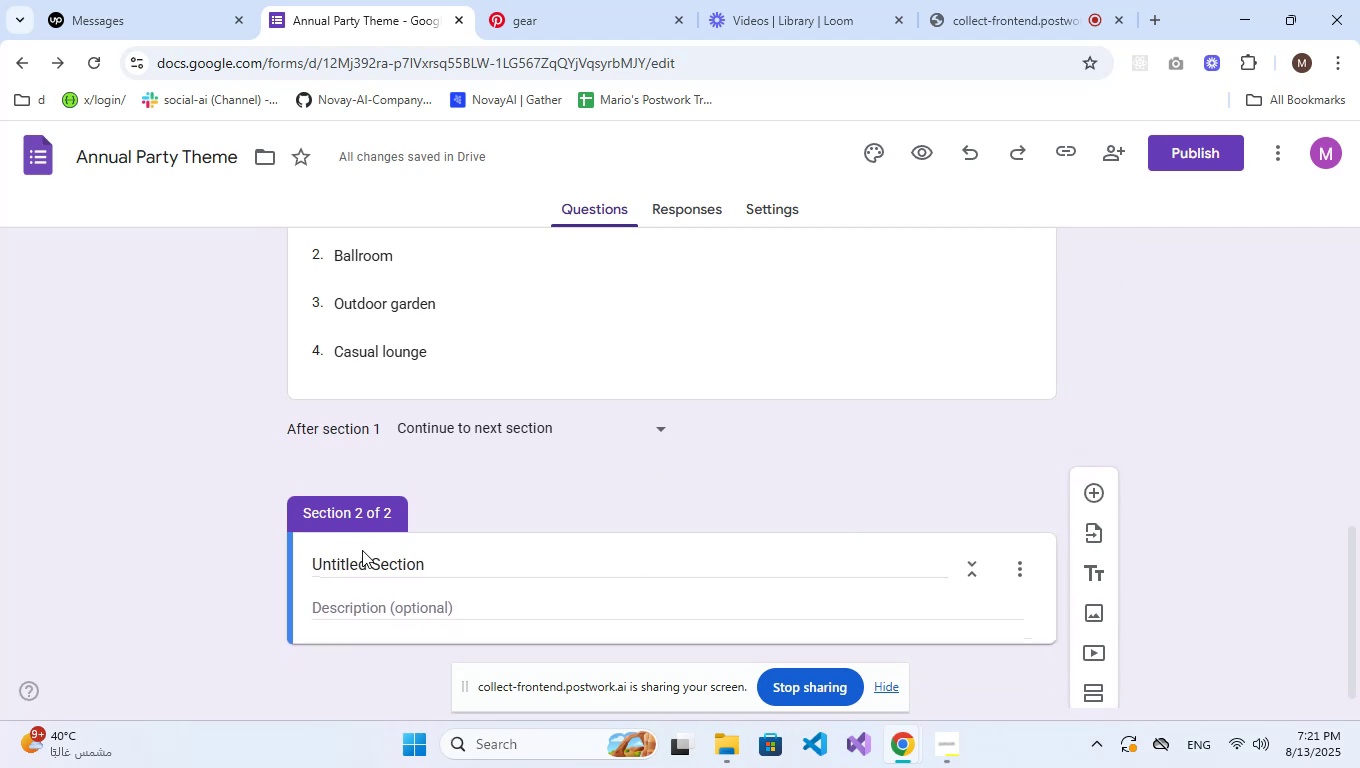 
triple_click([376, 552])
 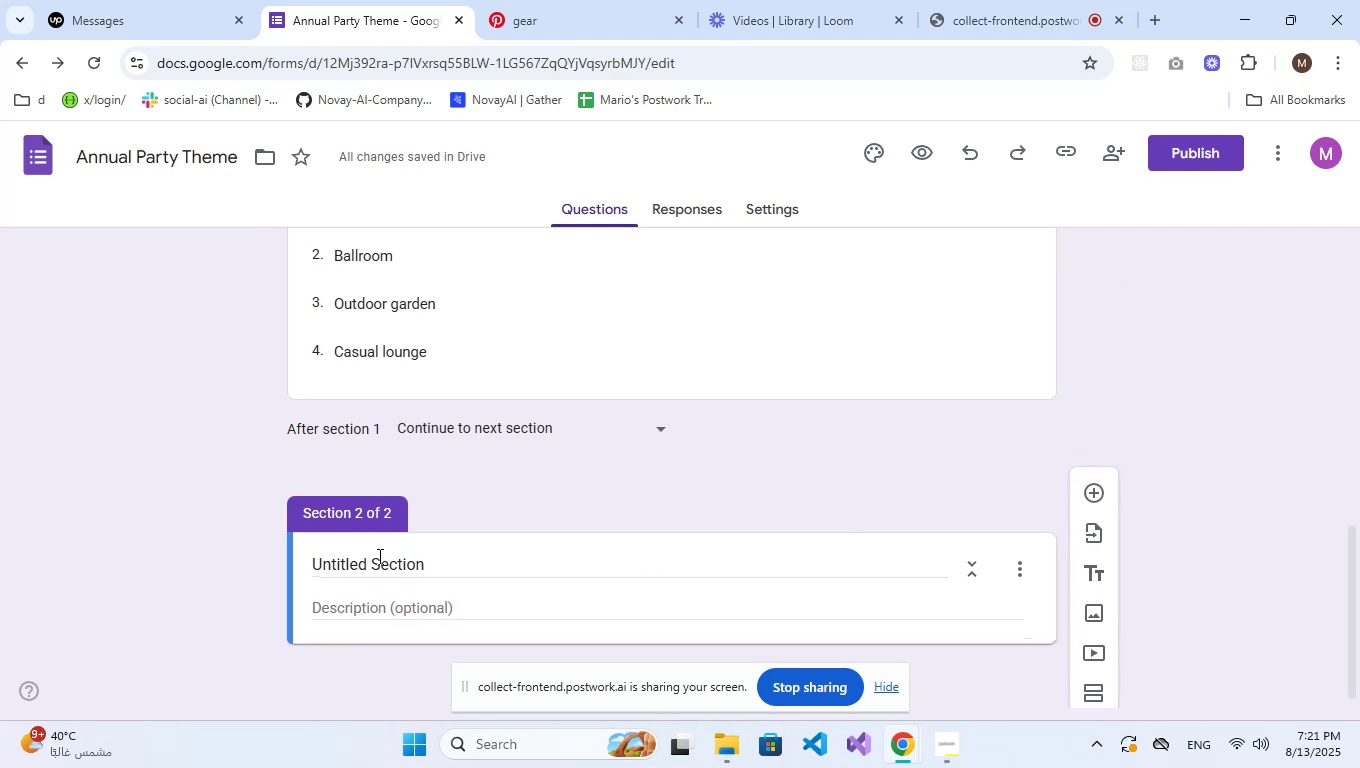 
triple_click([378, 557])
 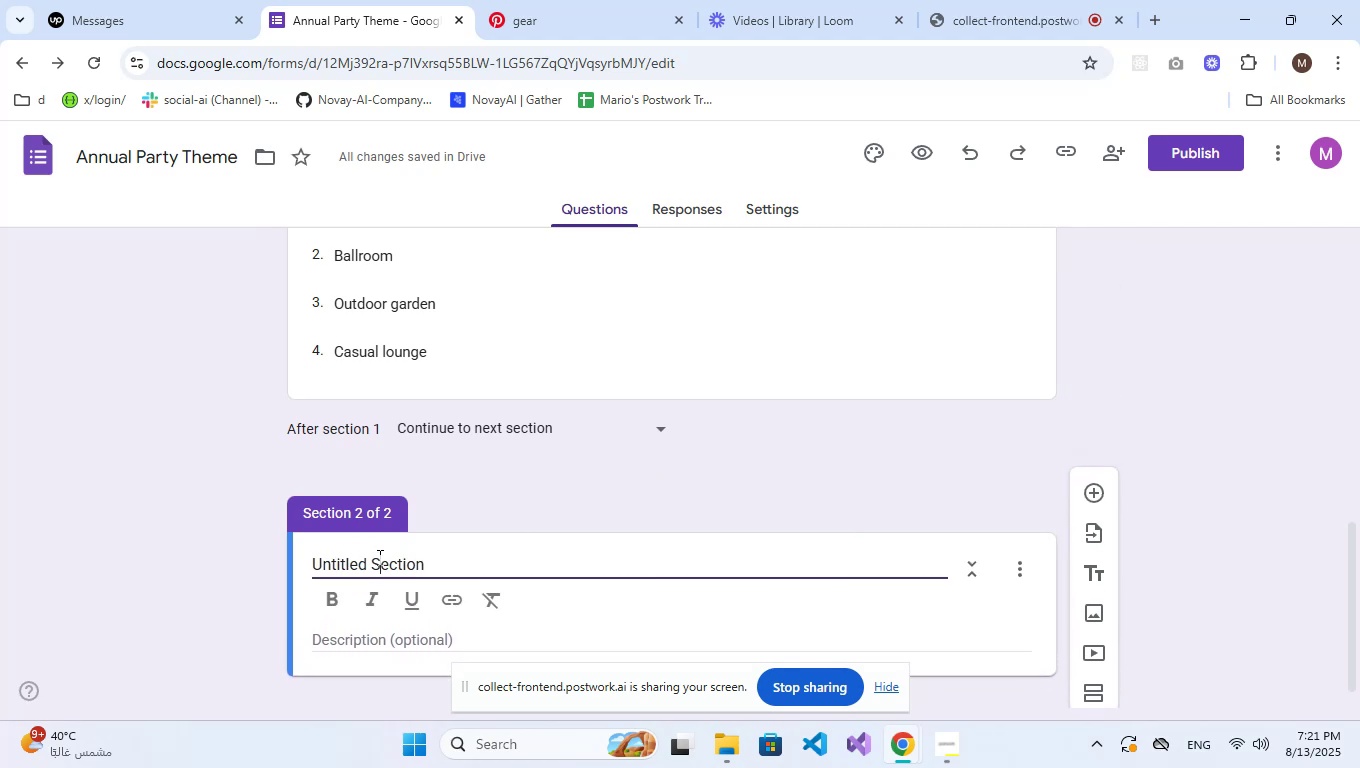 
key(CapsLock)
 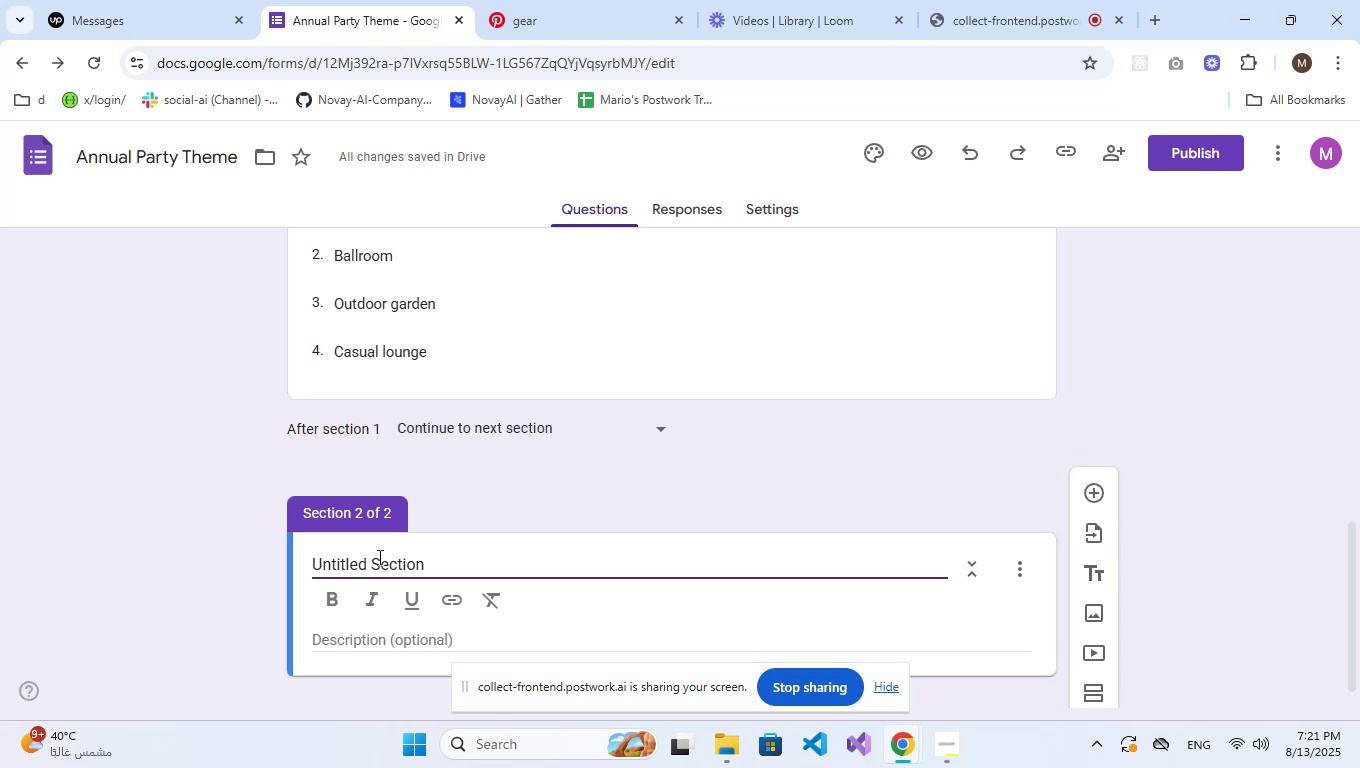 
wait(9.59)
 